 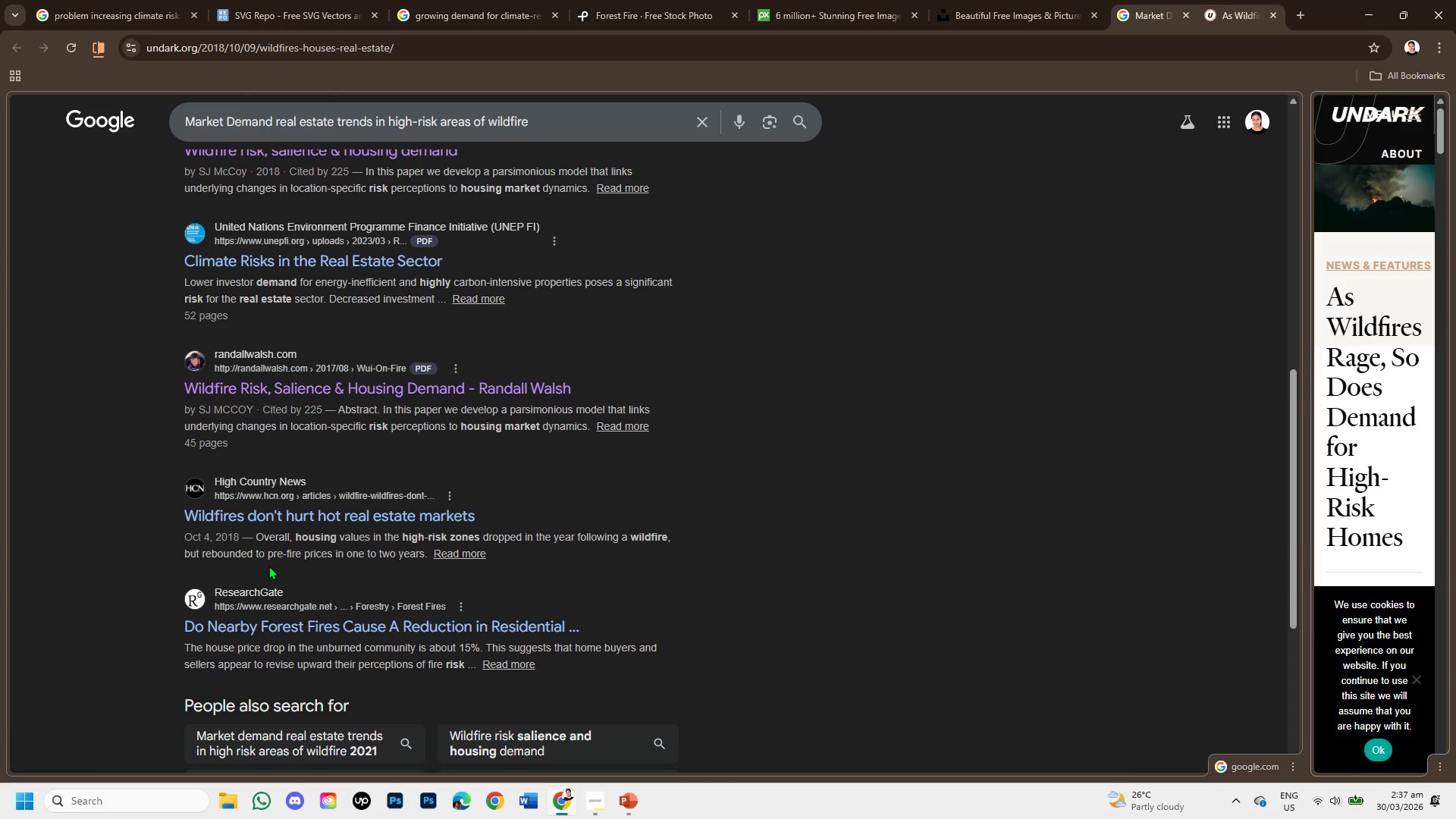 
right_click([292, 520])
 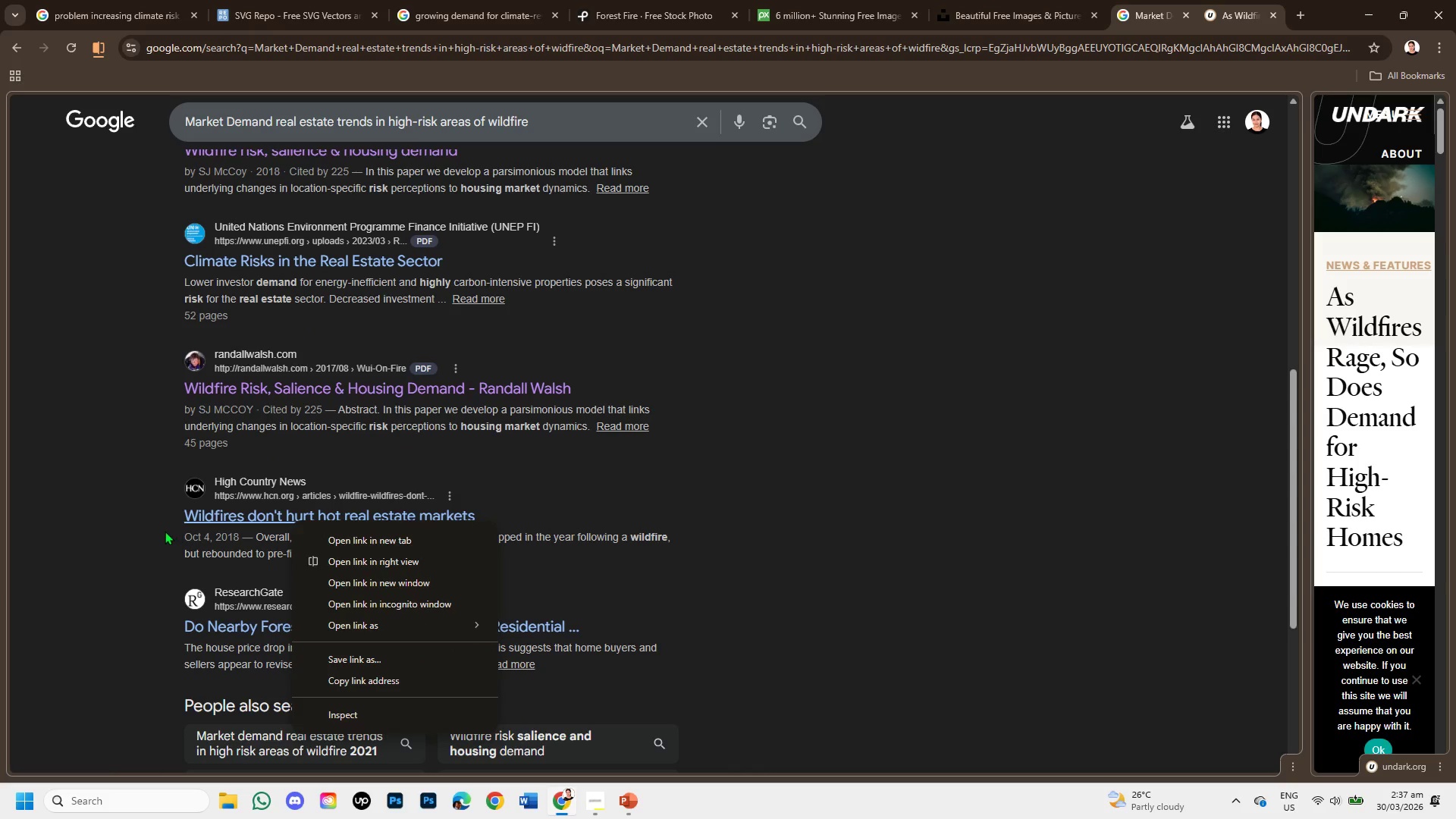 
left_click([153, 524])
 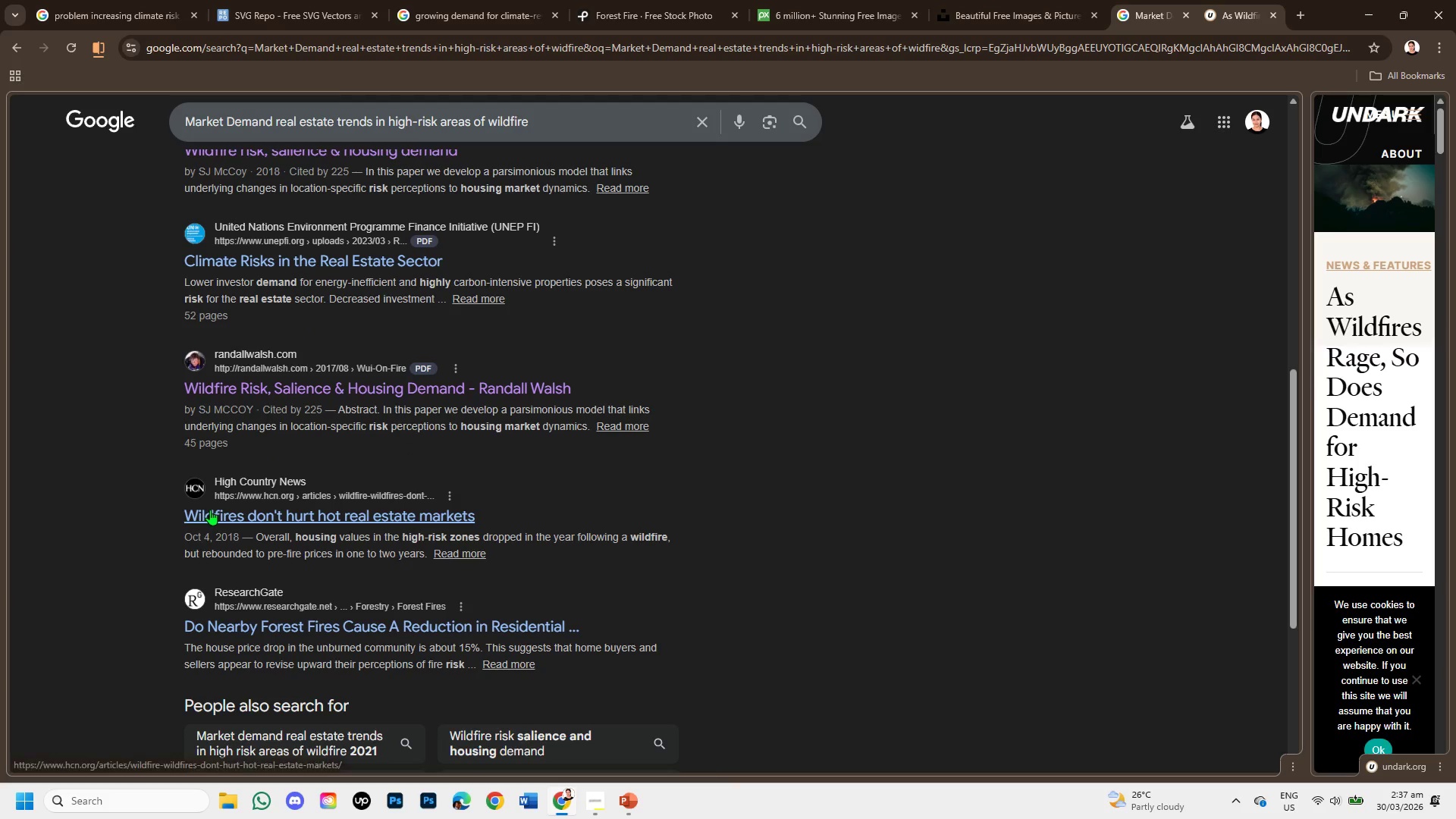 
right_click([210, 510])
 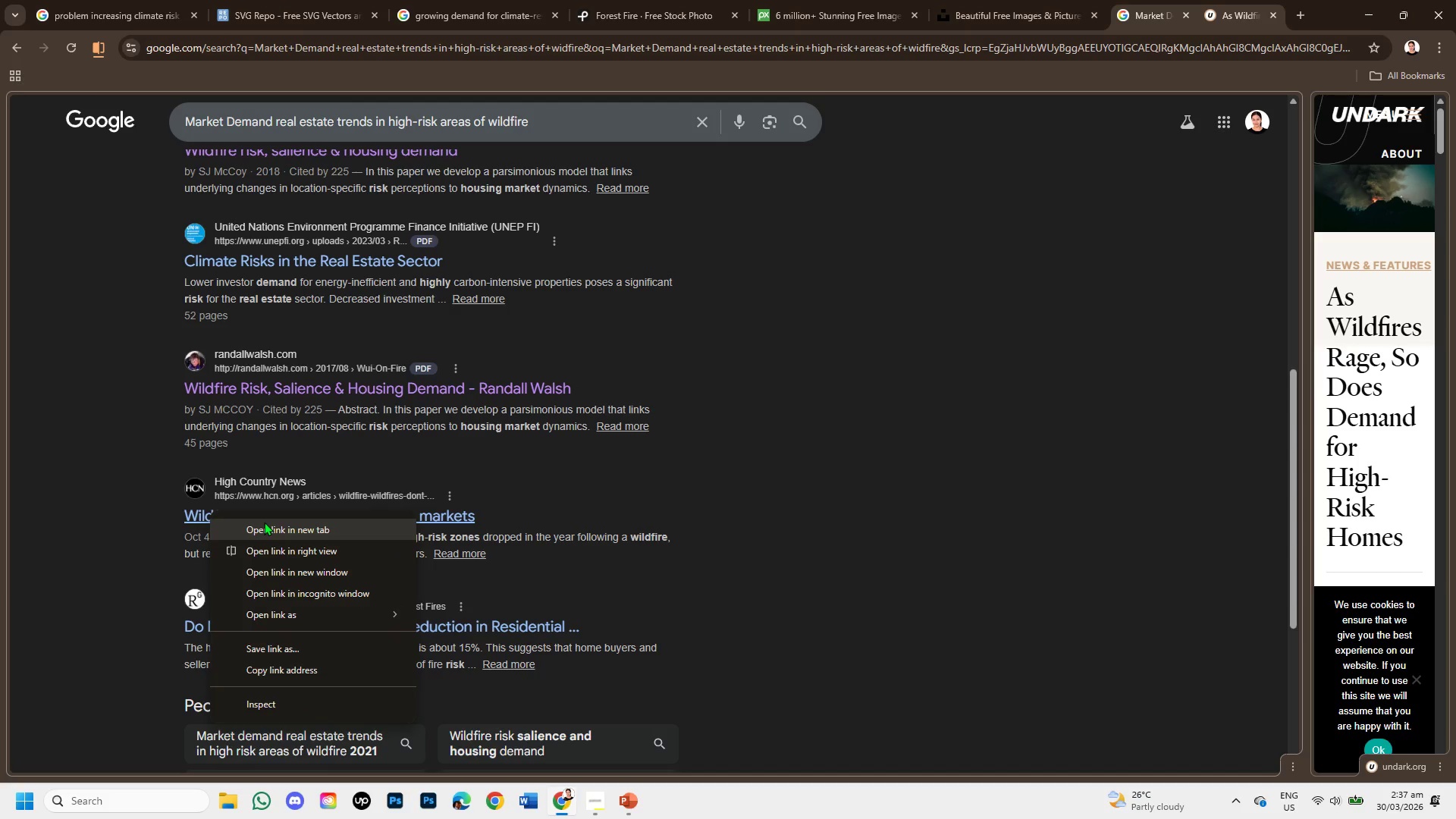 
left_click([264, 522])
 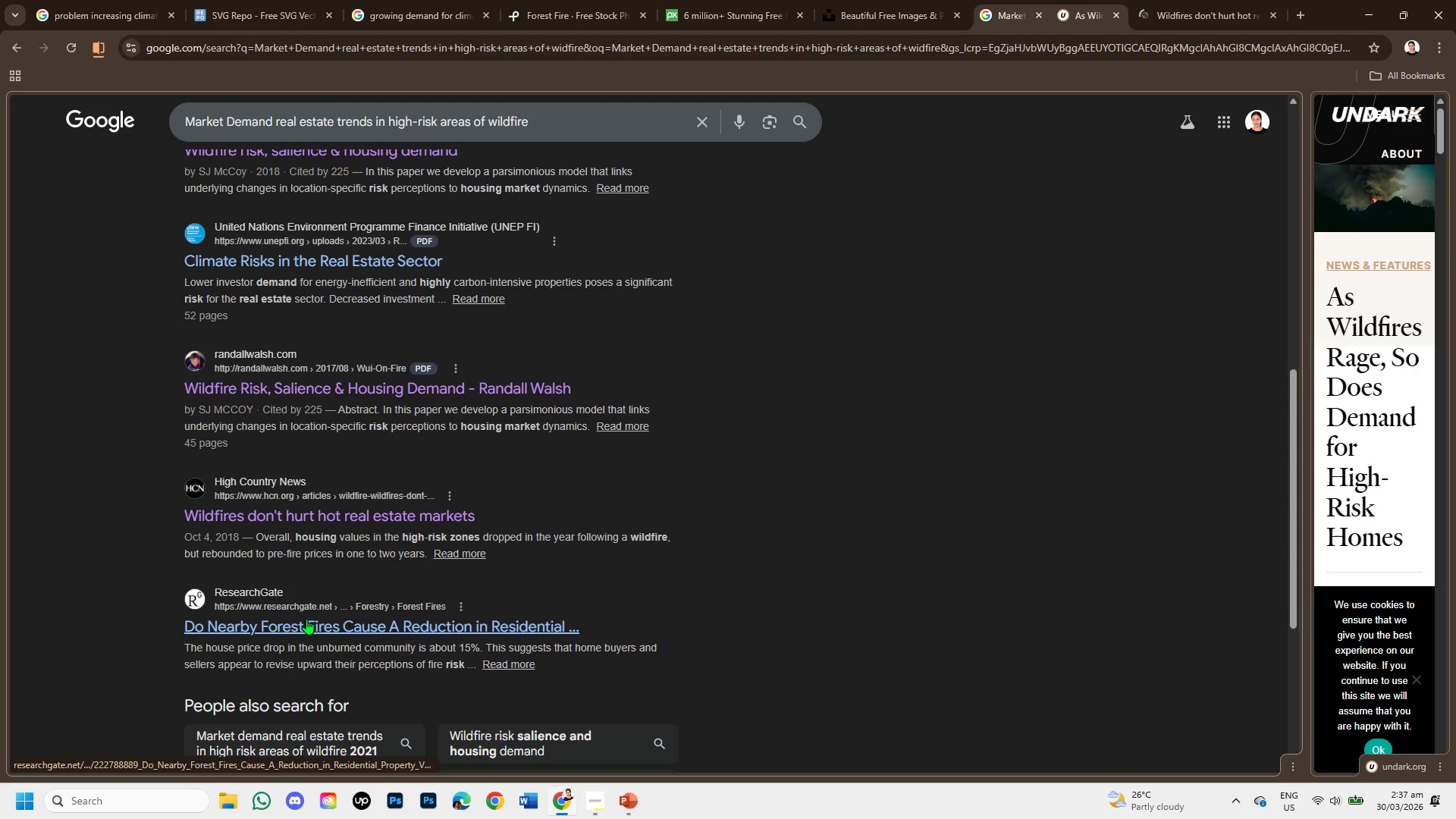 
right_click([306, 619])
 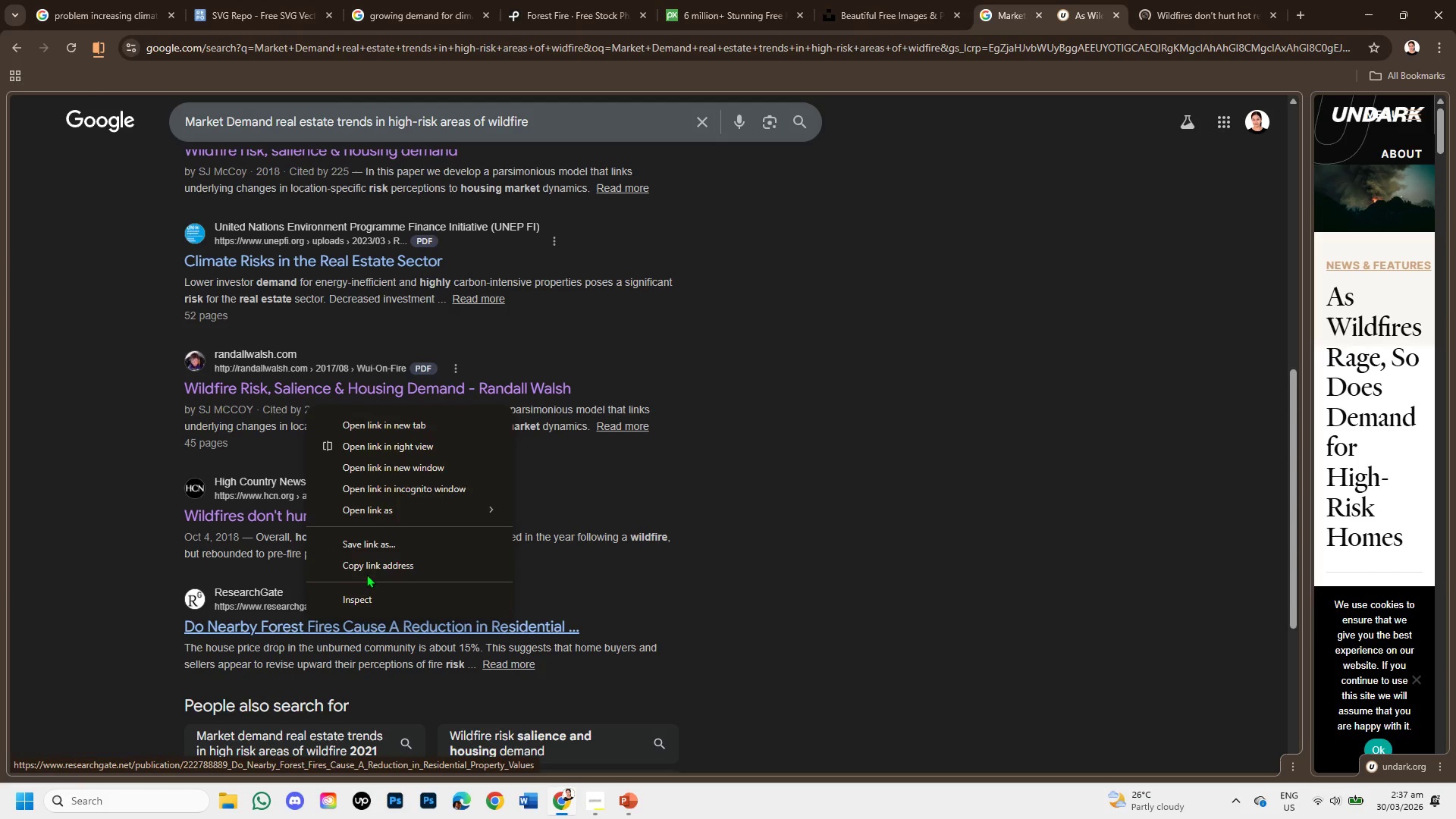 
left_click([756, 445])
 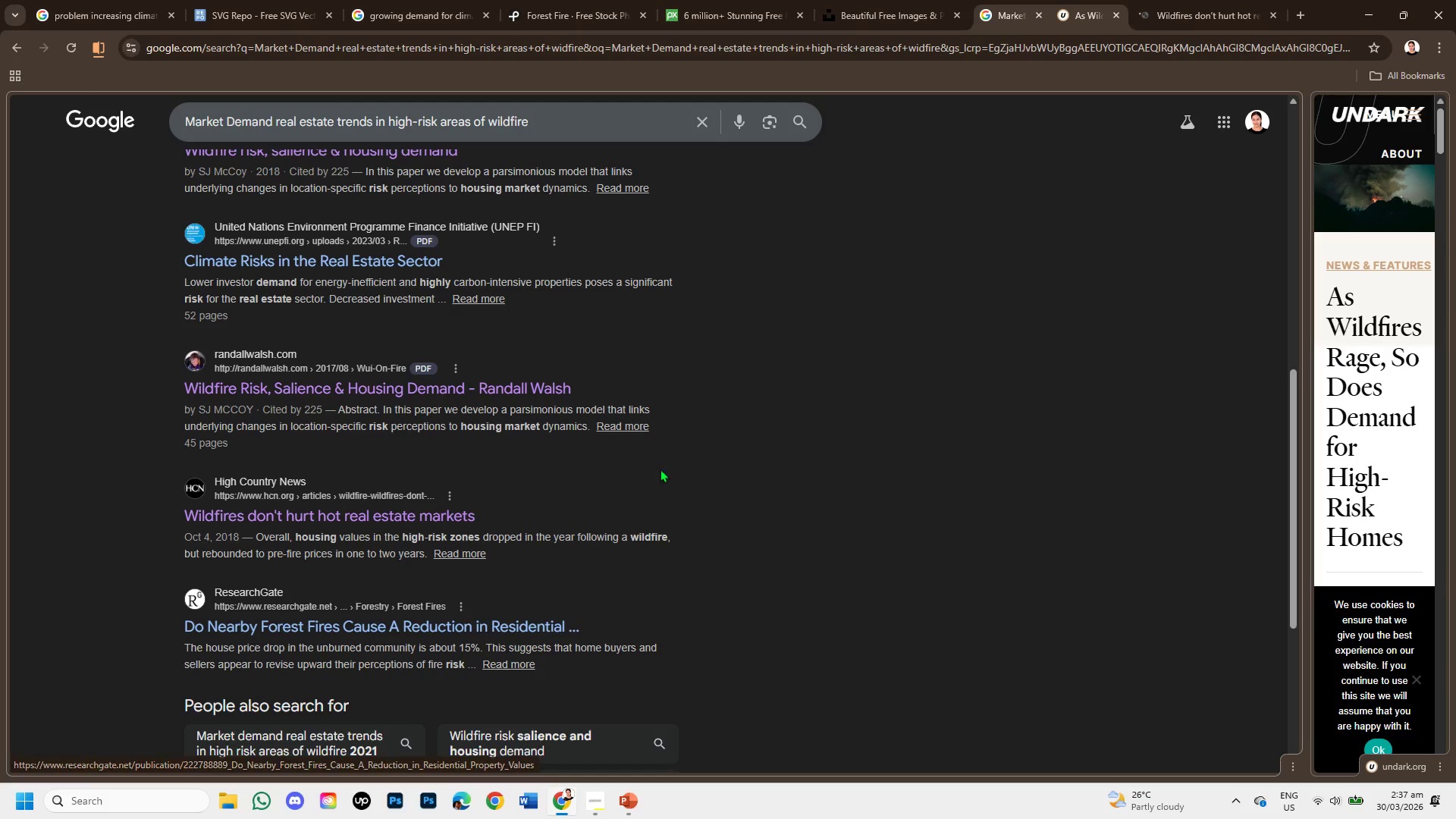 
scroll: coordinate [606, 487], scroll_direction: down, amount: 4.0
 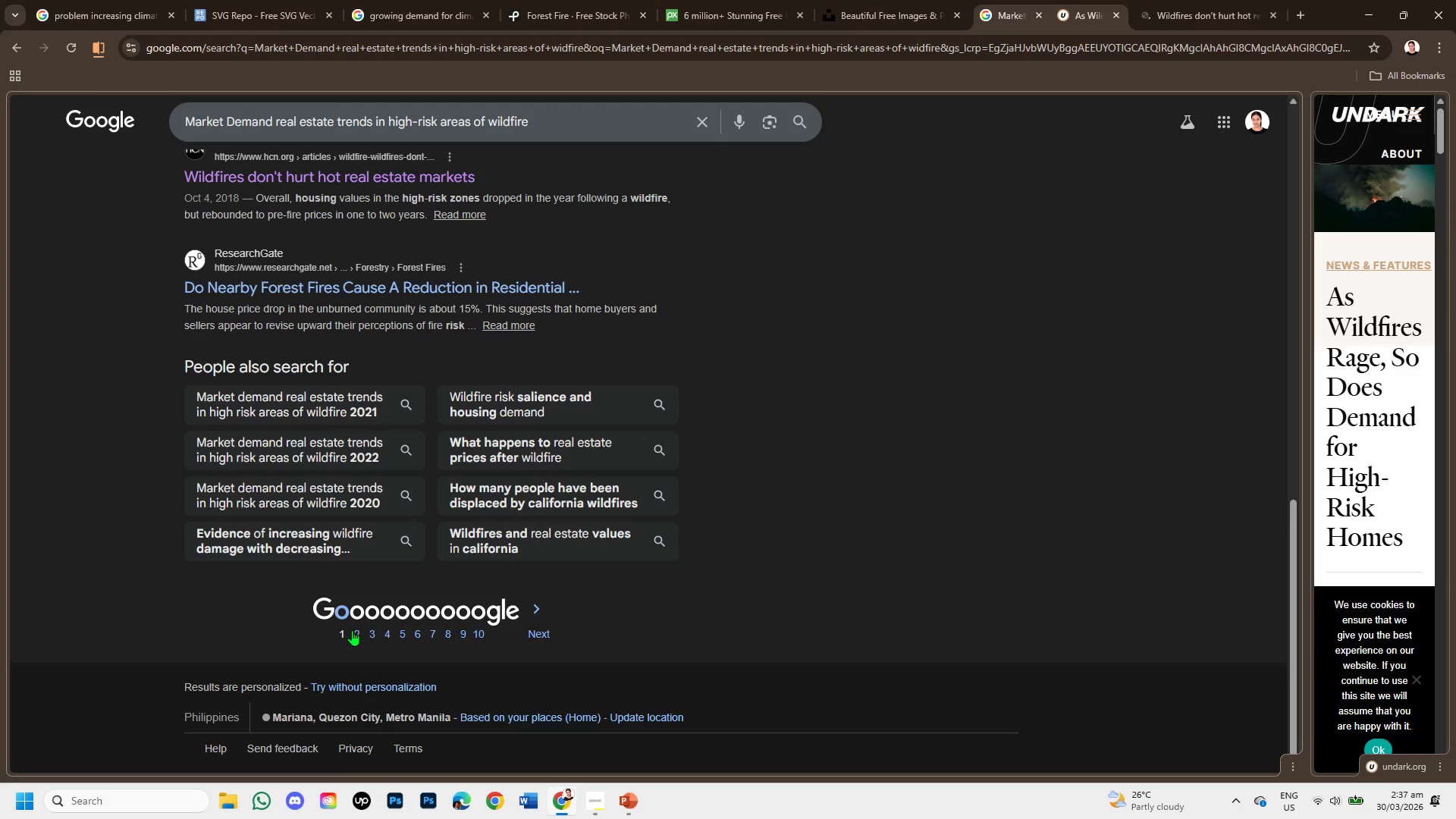 
left_click([351, 631])
 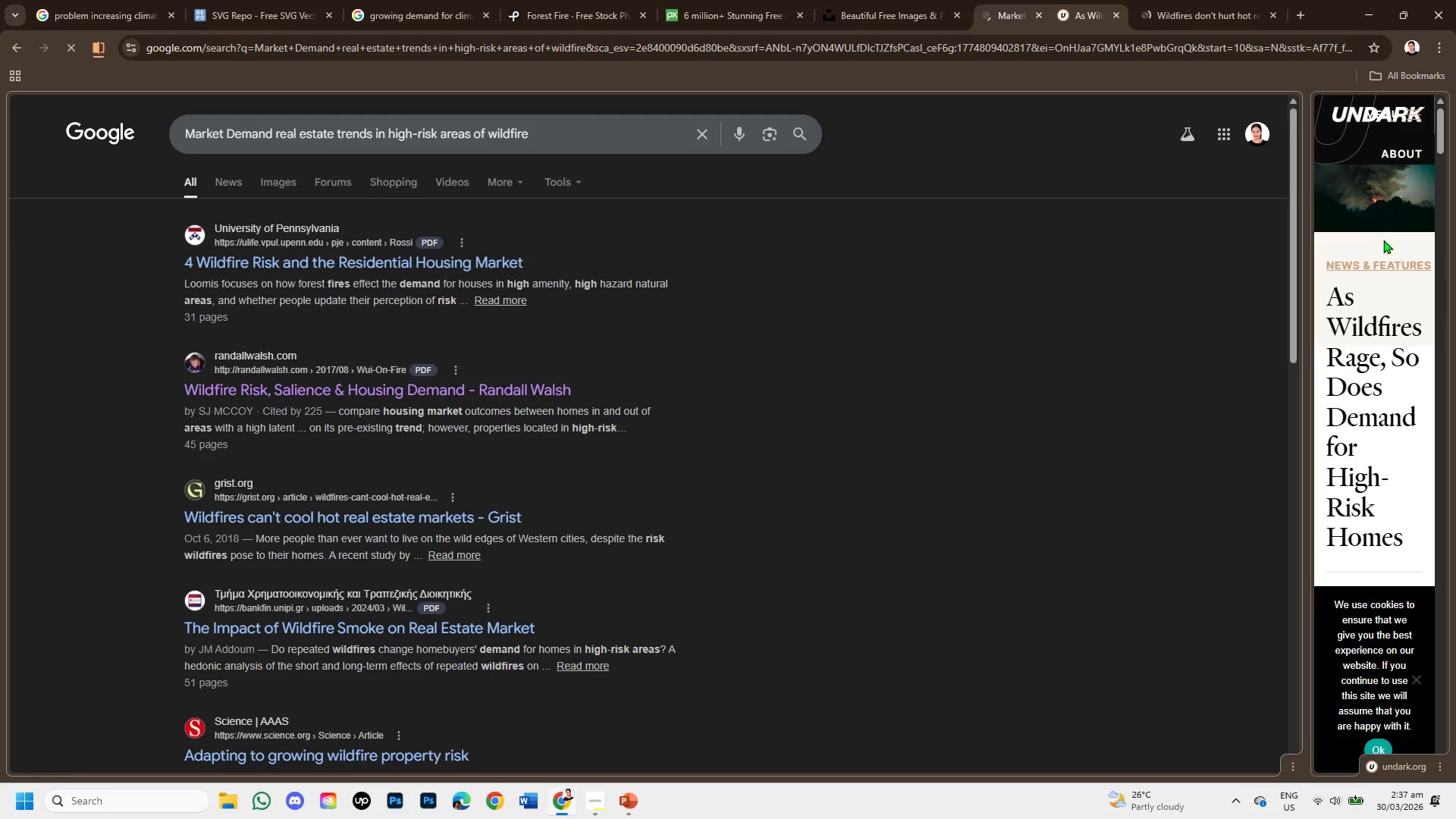 
scroll: coordinate [1385, 217], scroll_direction: up, amount: 3.0
 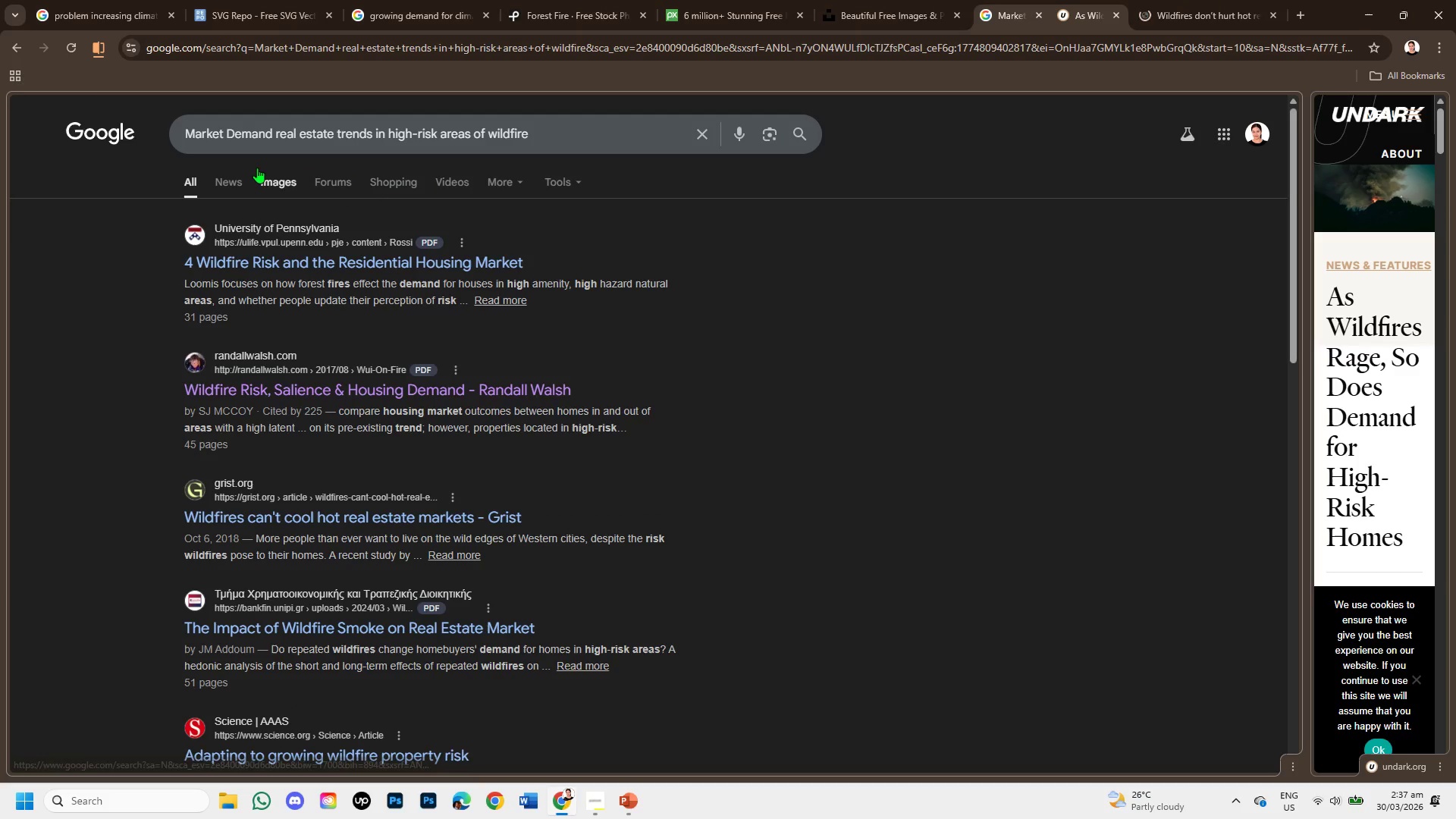 
left_click([265, 181])
 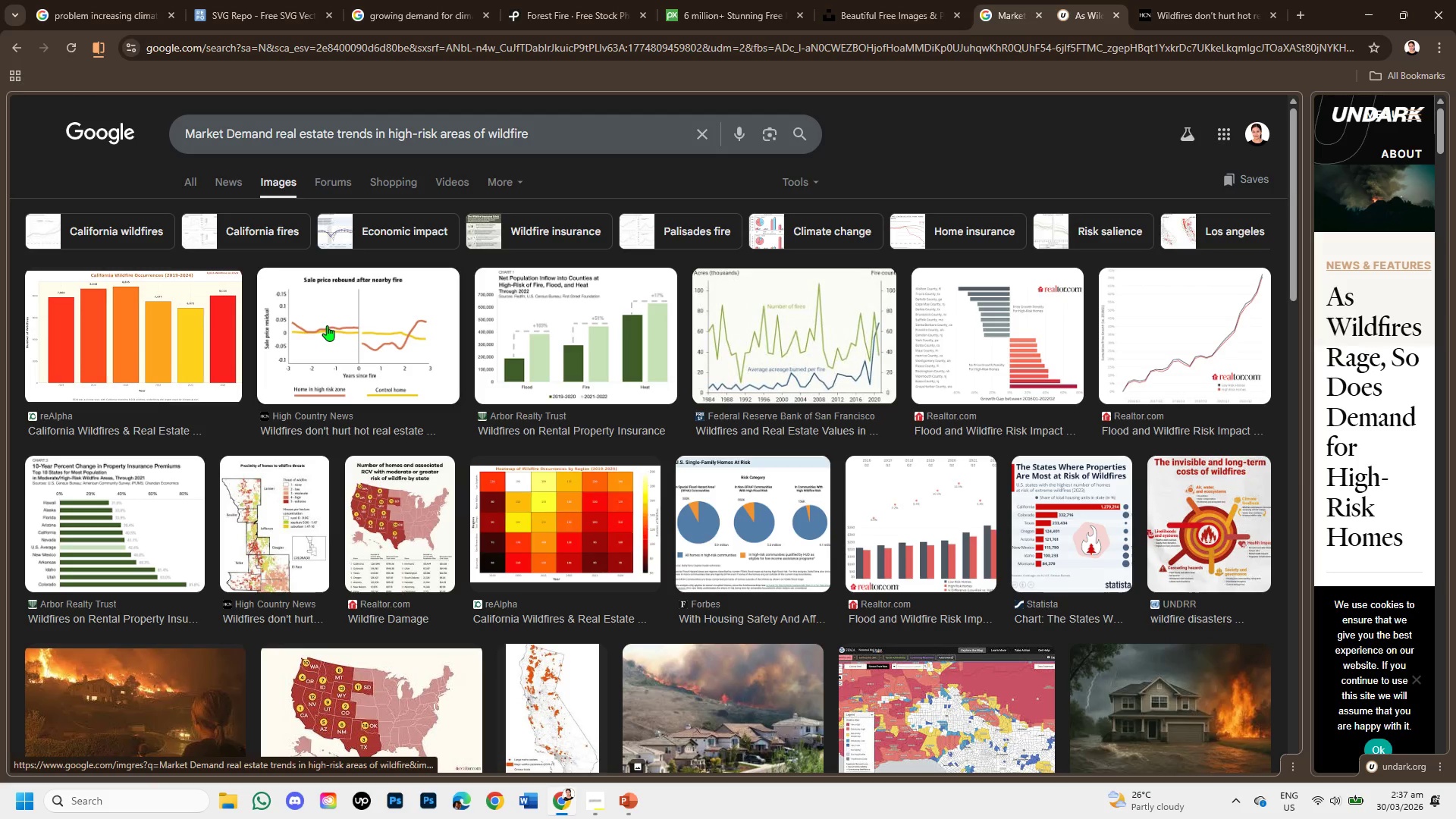 
left_click([327, 325])
 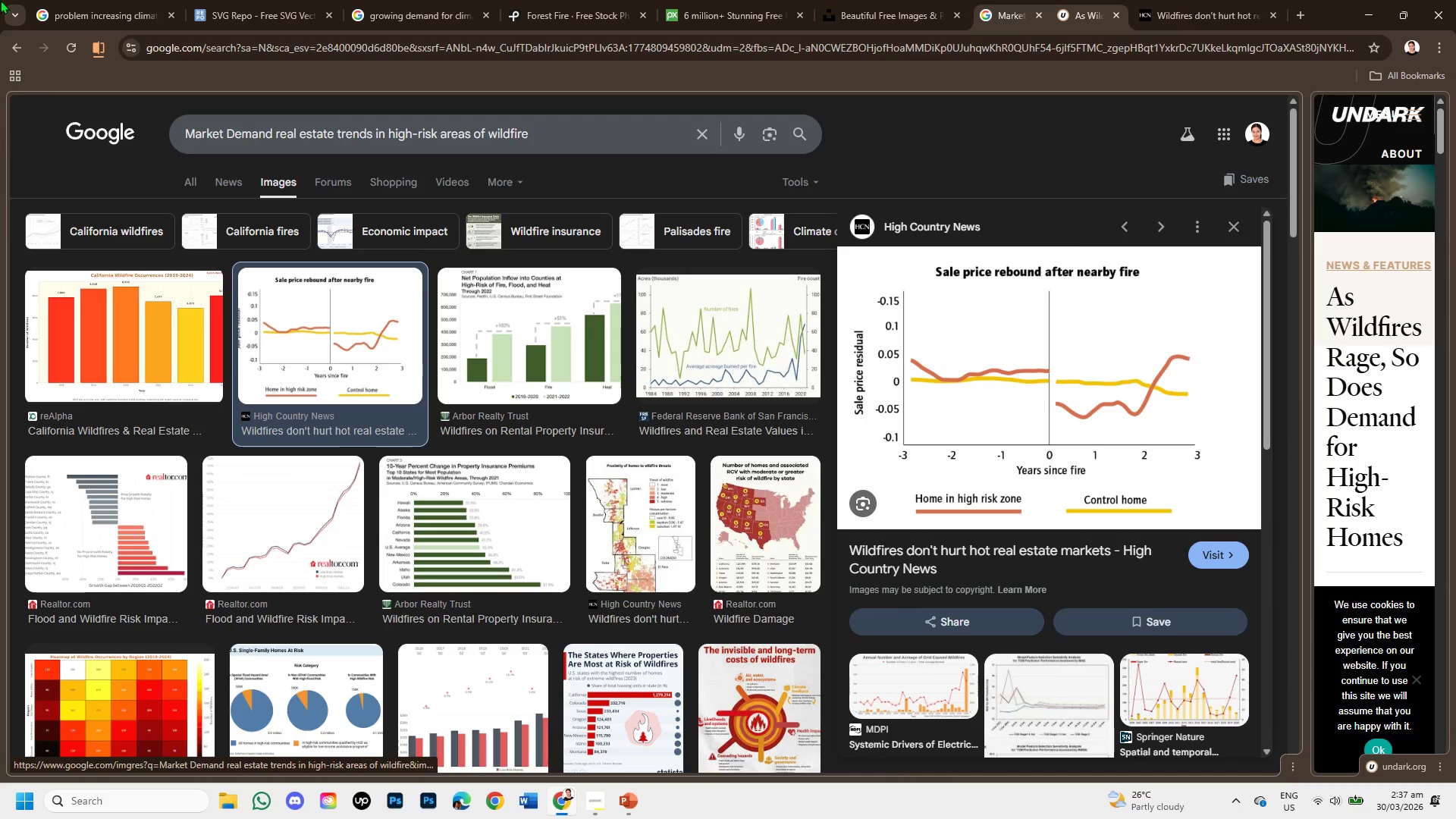 
wait(6.03)
 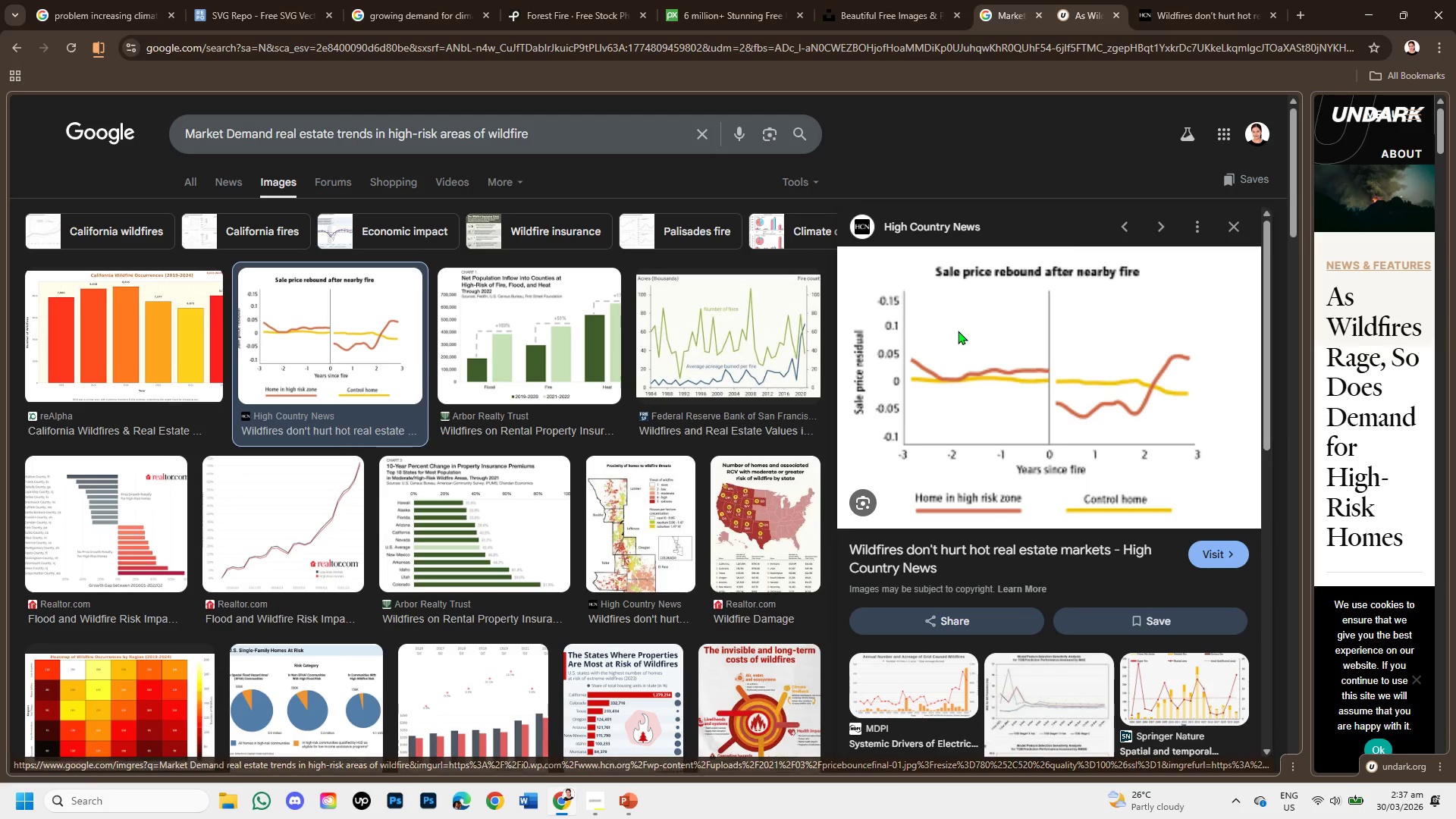 
left_click([150, 293])
 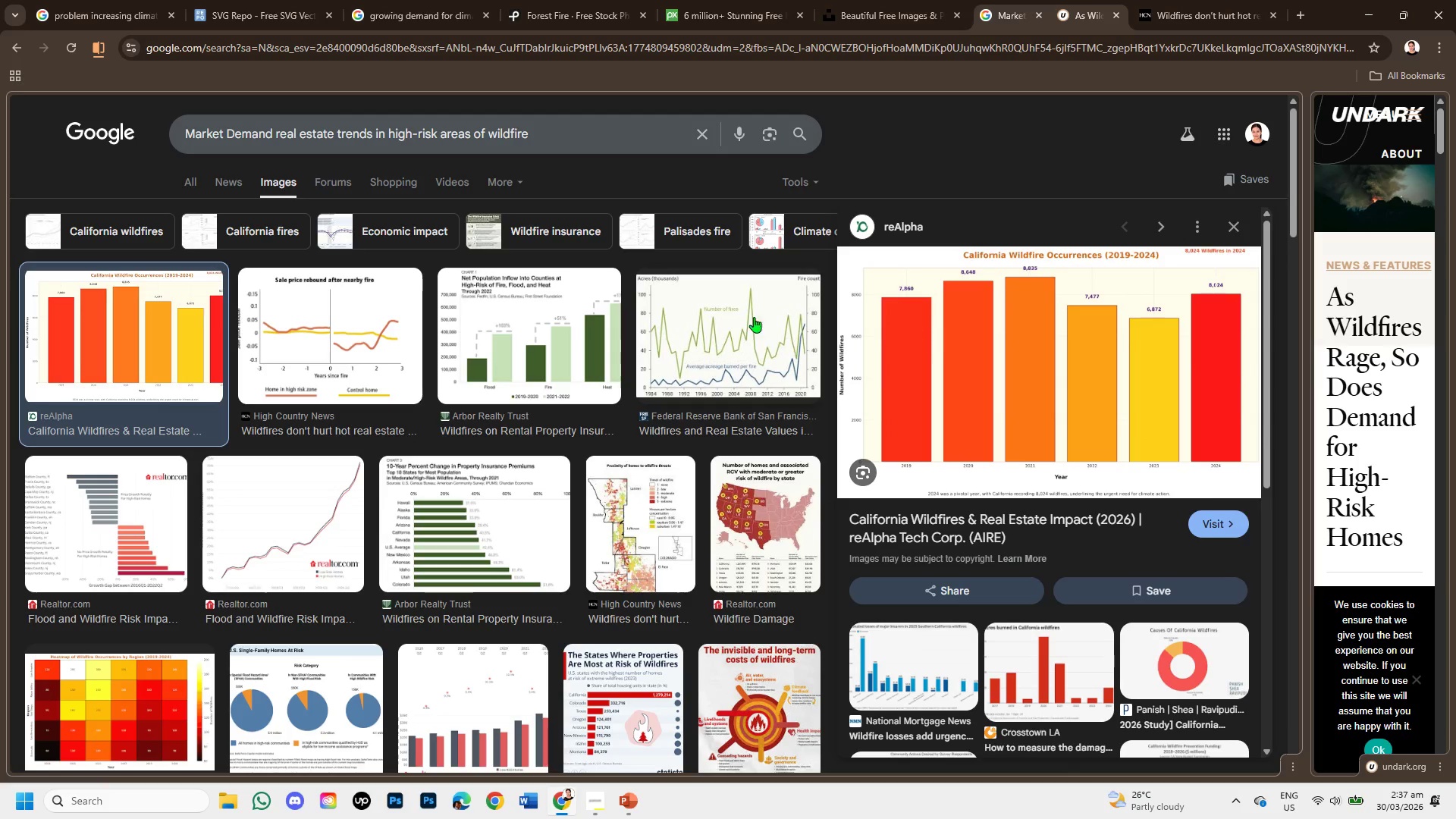 
wait(7.5)
 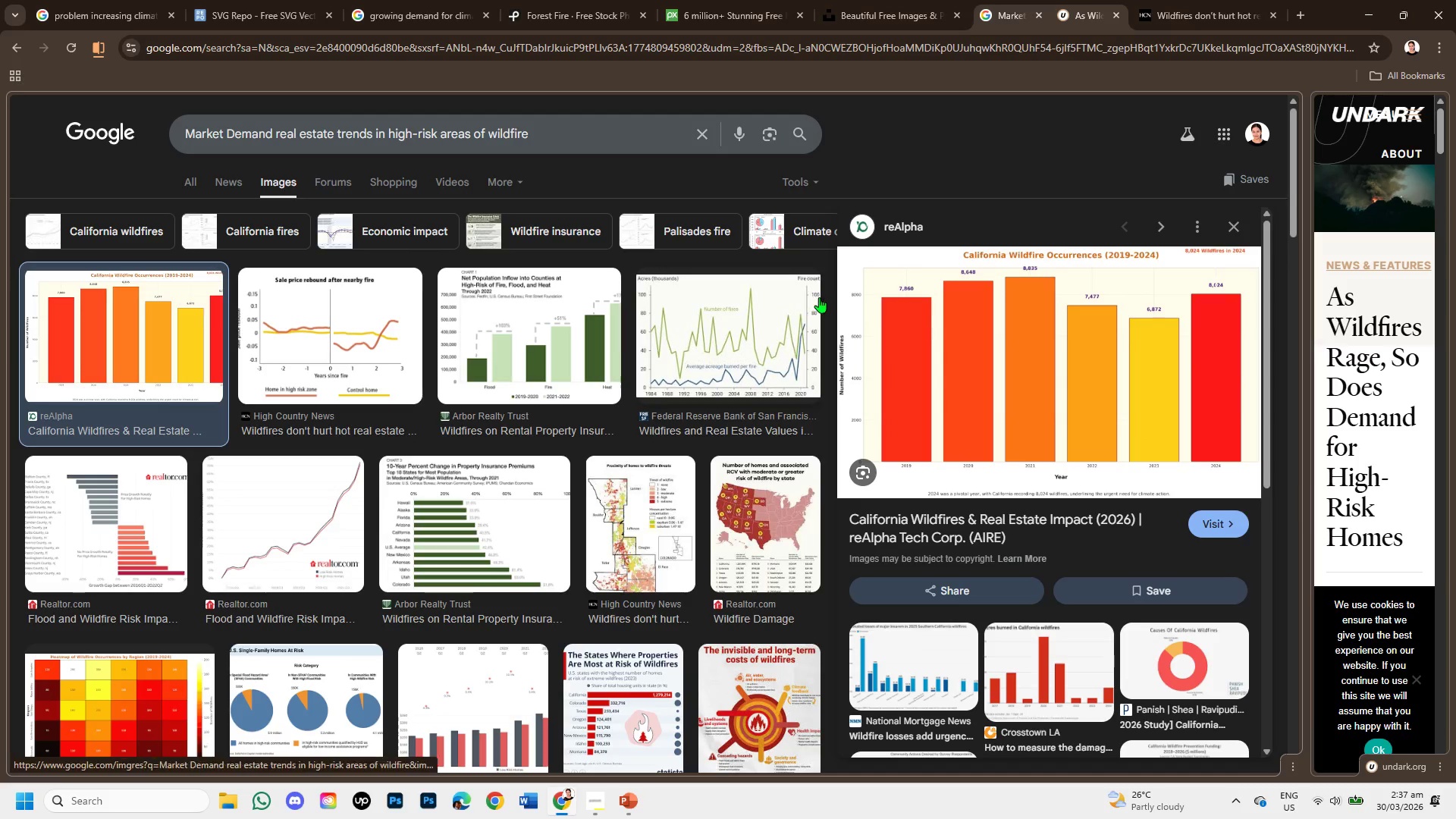 
left_click([93, 547])
 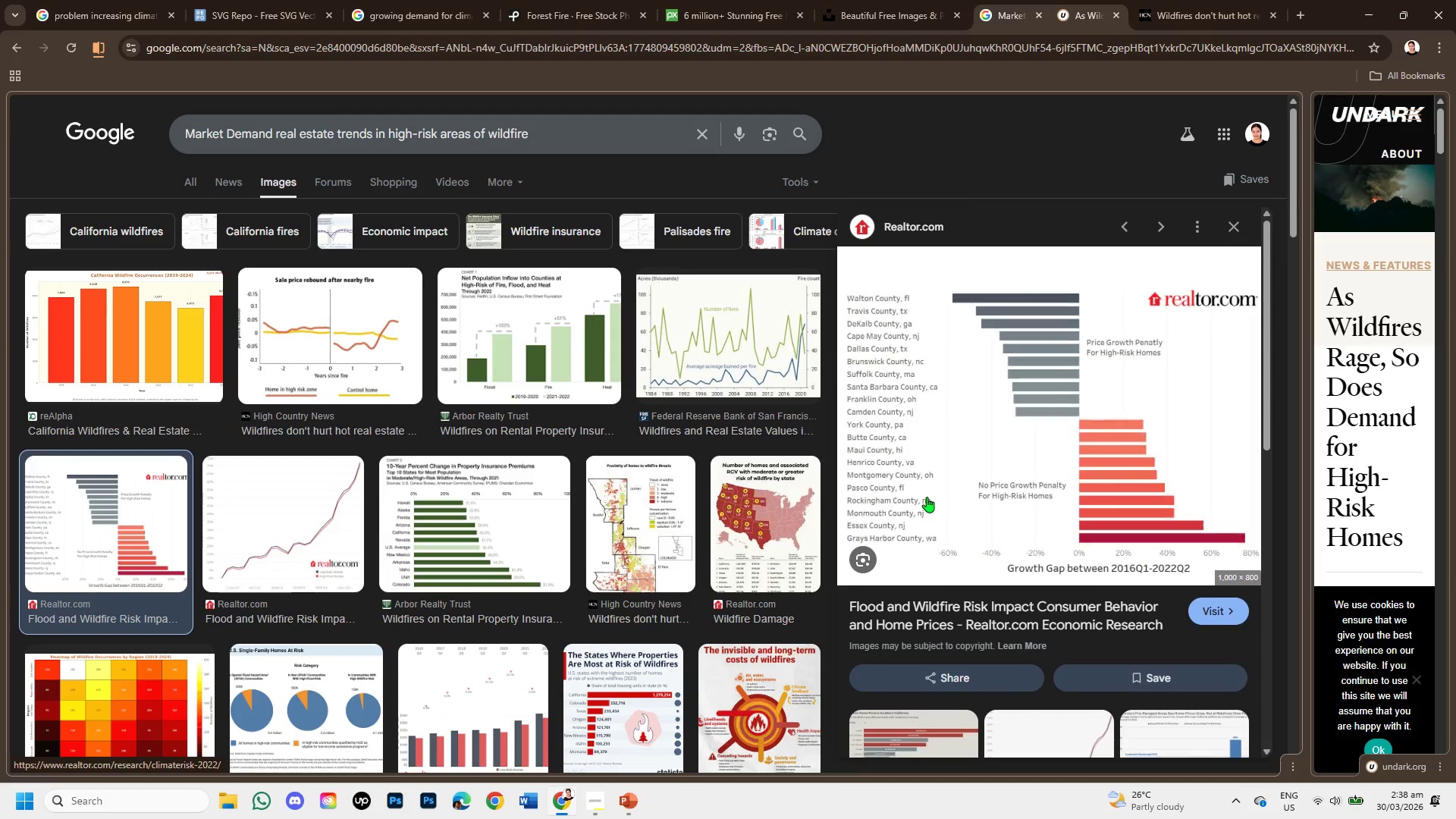 
scroll: coordinate [568, 598], scroll_direction: down, amount: 1.0
 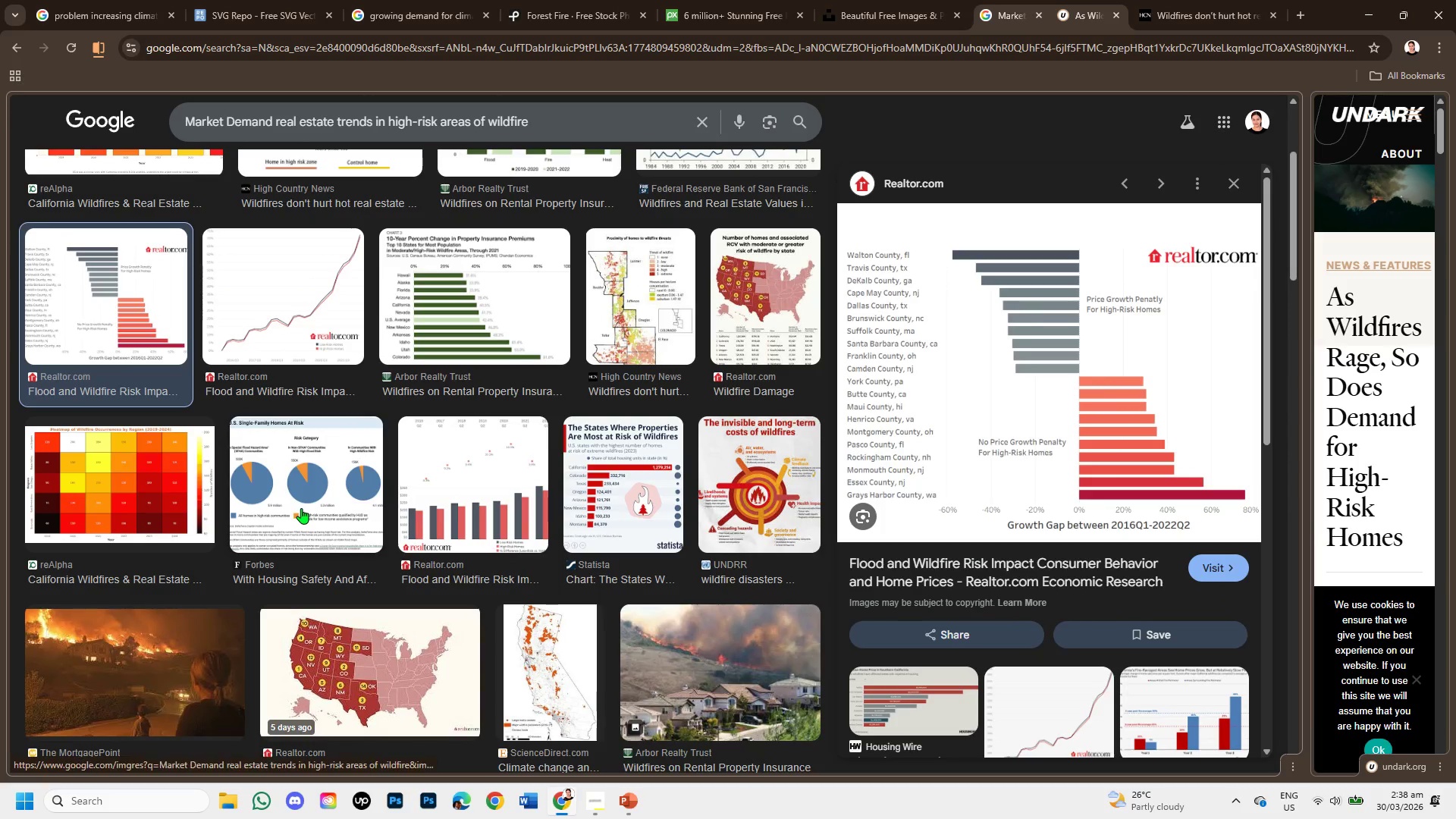 
left_click([297, 507])
 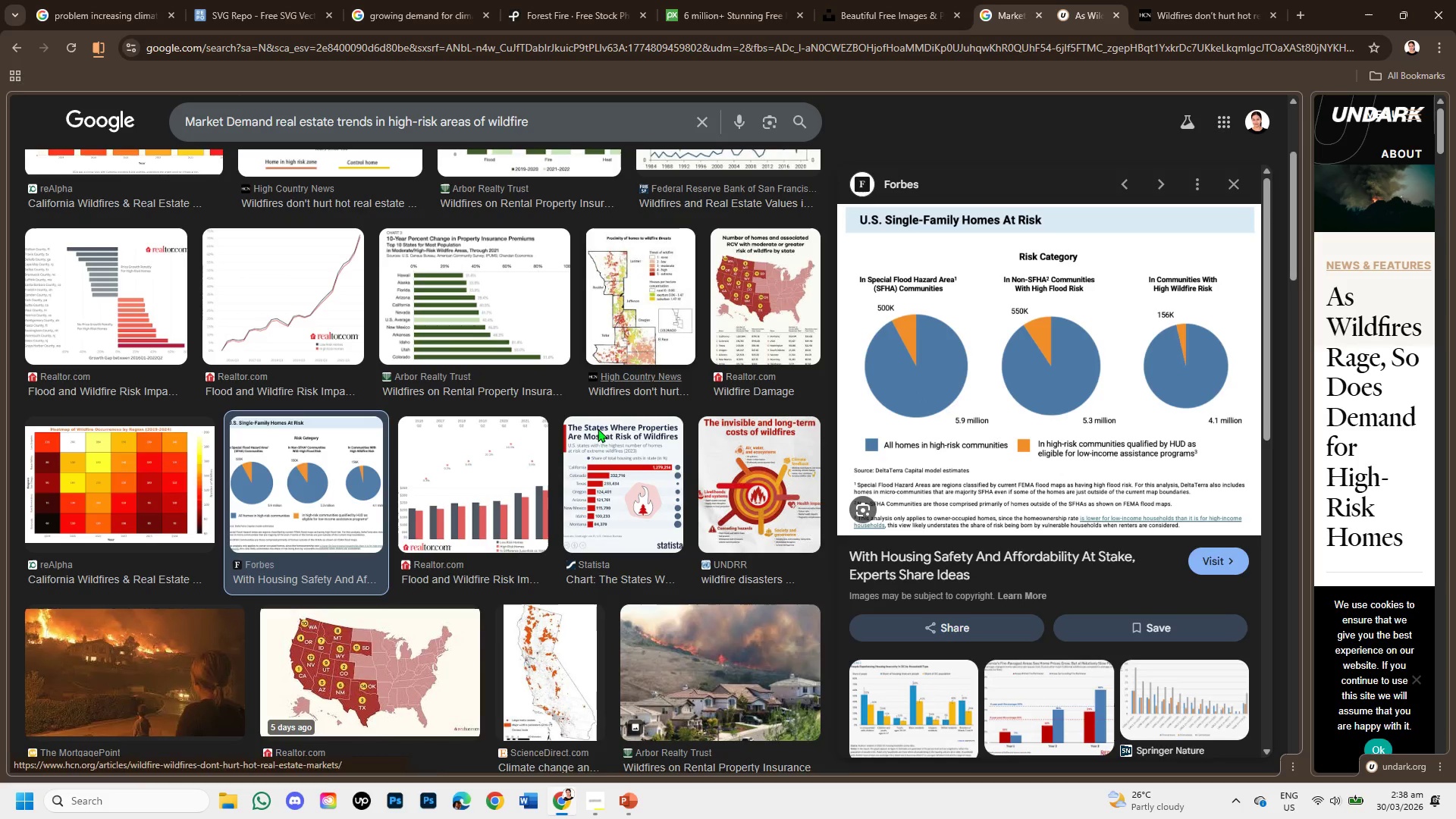 
wait(5.62)
 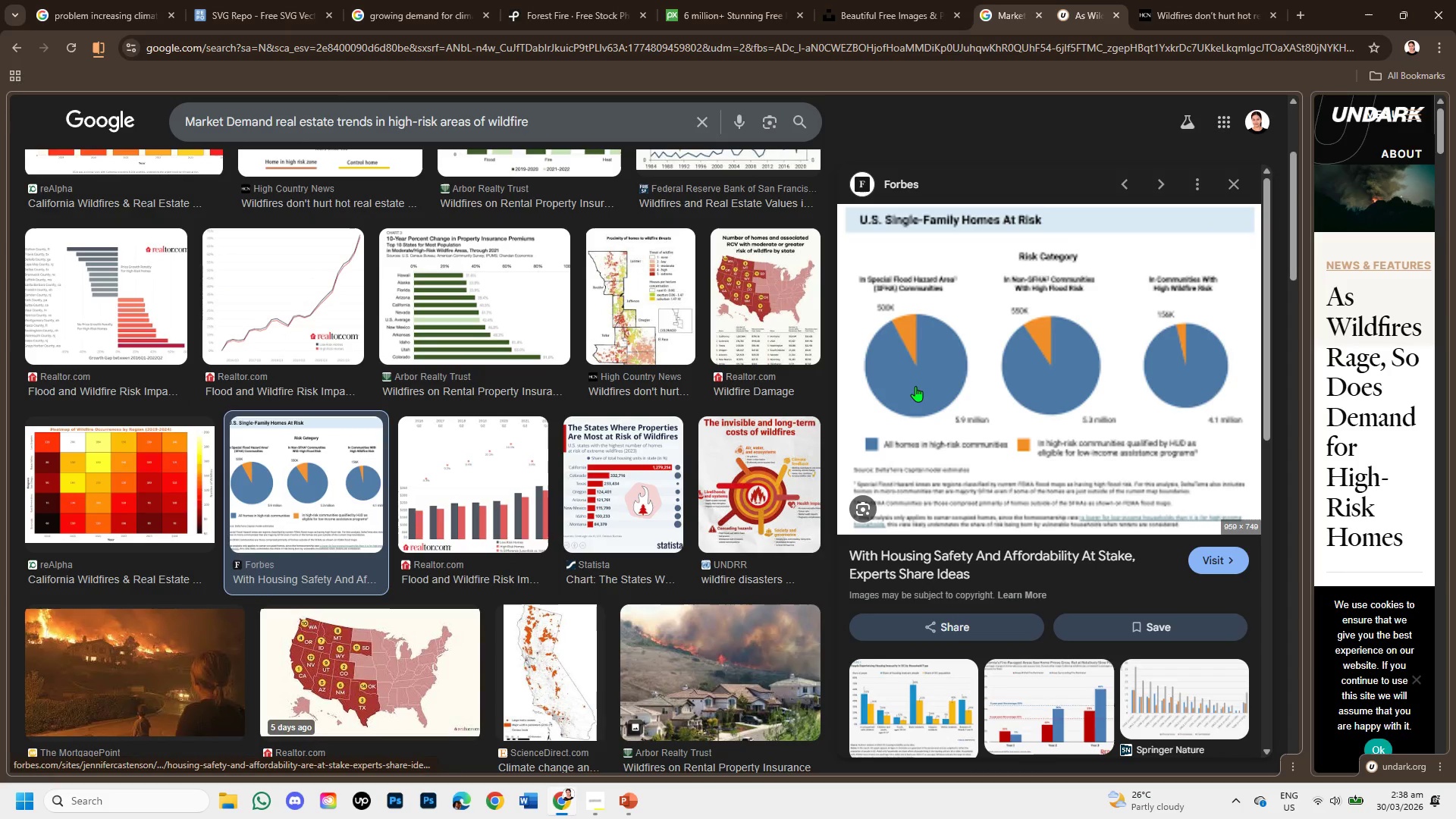 
left_click([493, 493])
 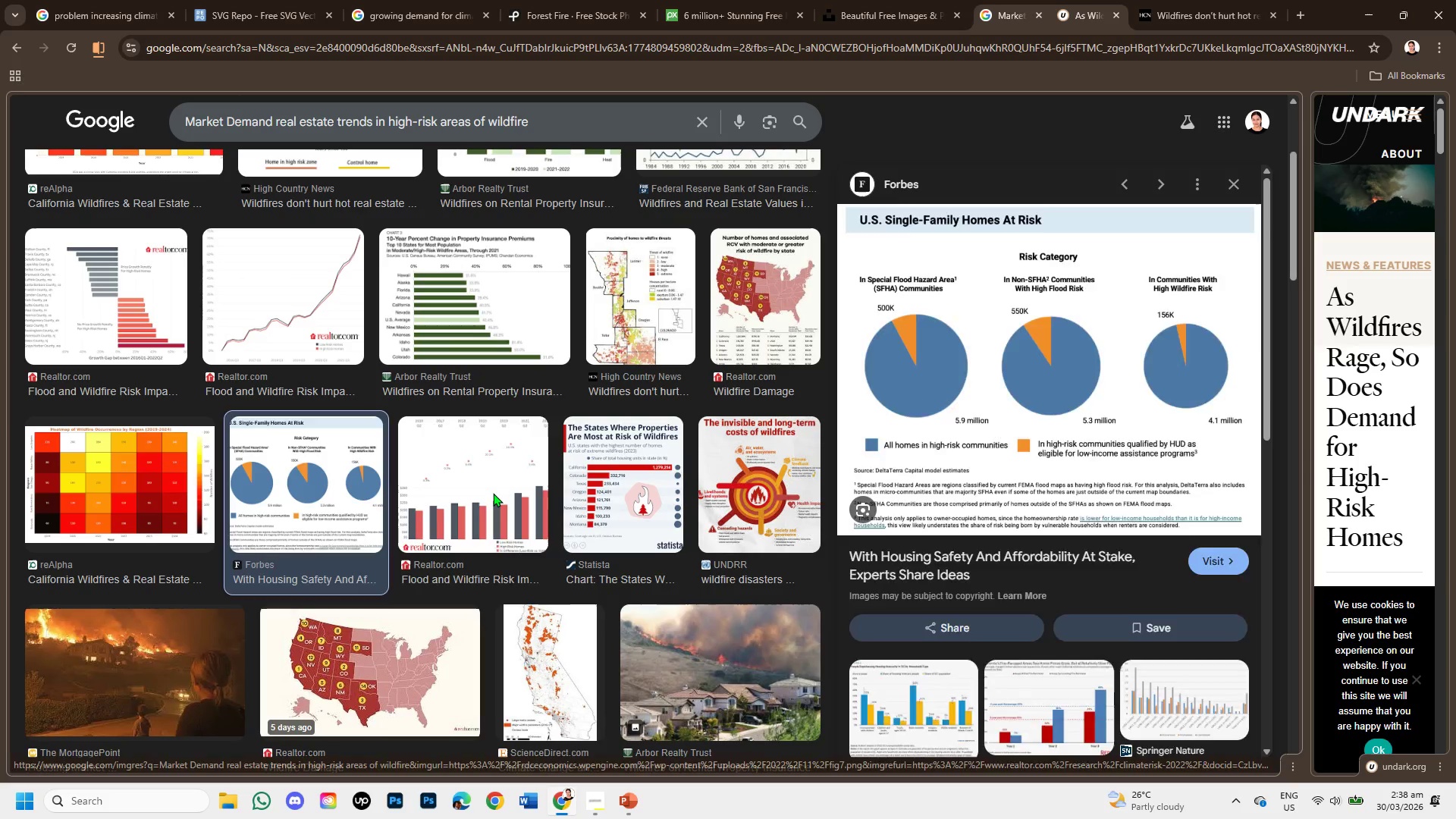 
scroll: coordinate [493, 493], scroll_direction: down, amount: 3.0
 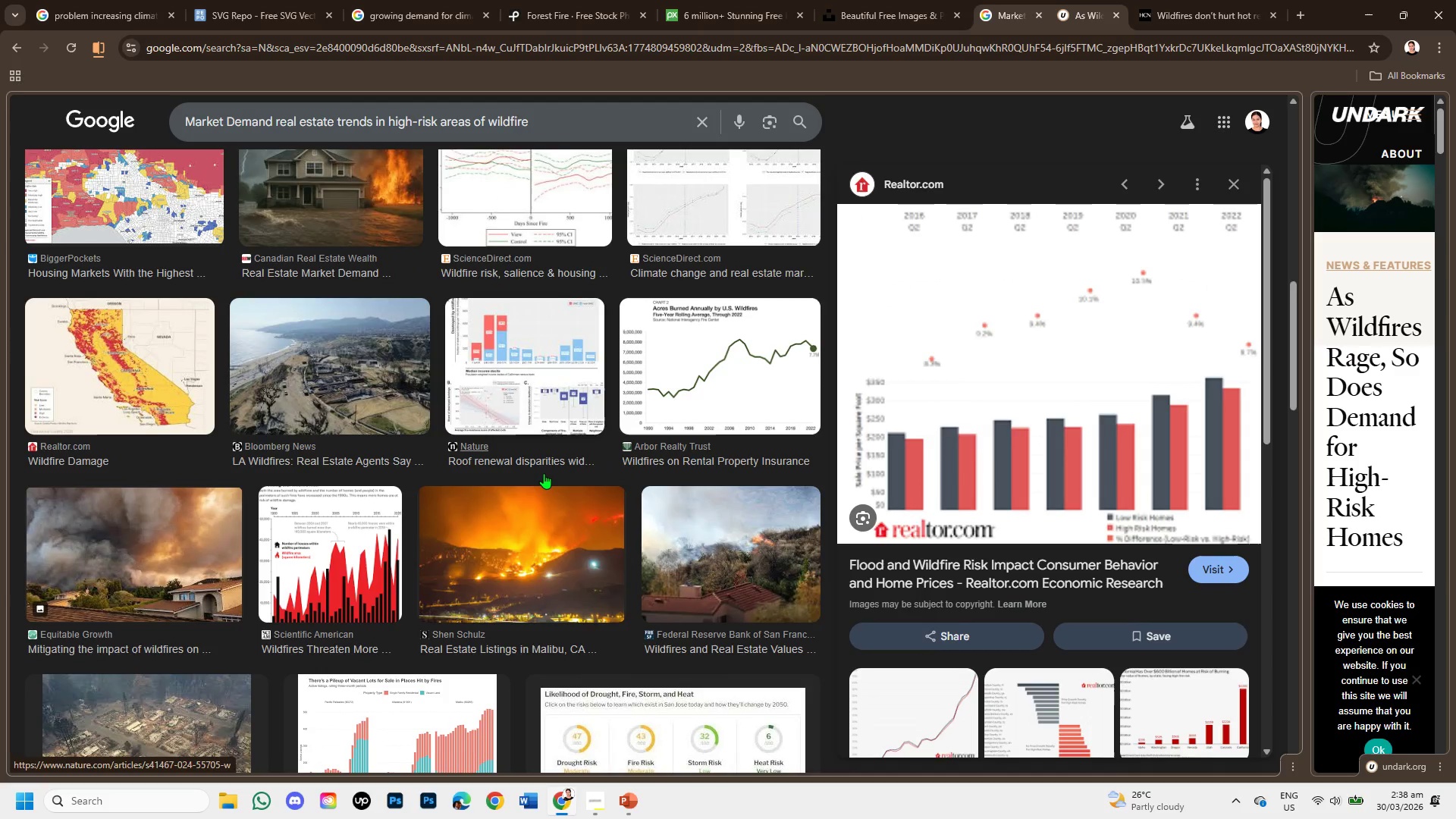 
scroll: coordinate [544, 473], scroll_direction: up, amount: 1.0
 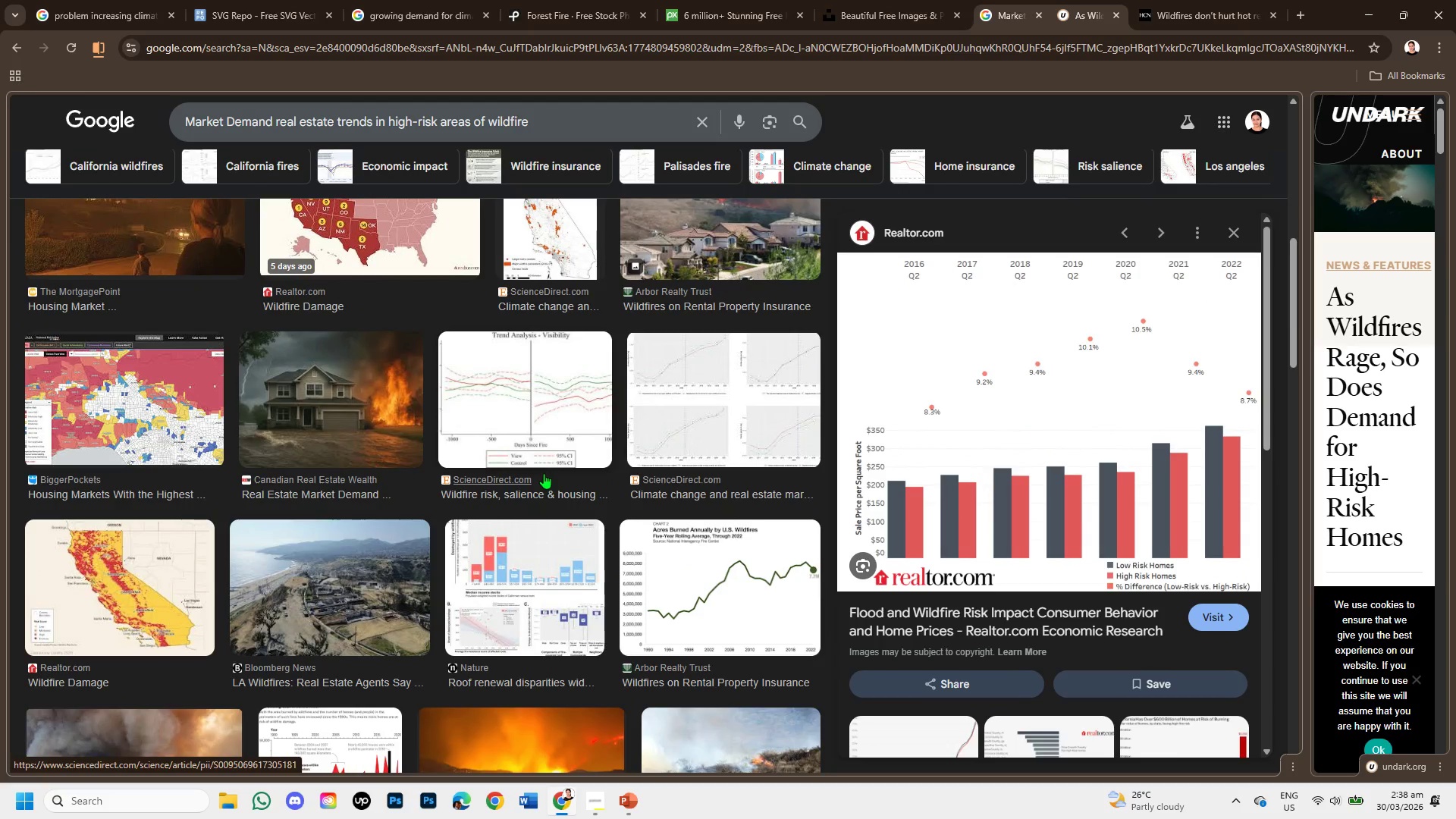 
scroll: coordinate [580, 475], scroll_direction: down, amount: 5.0
 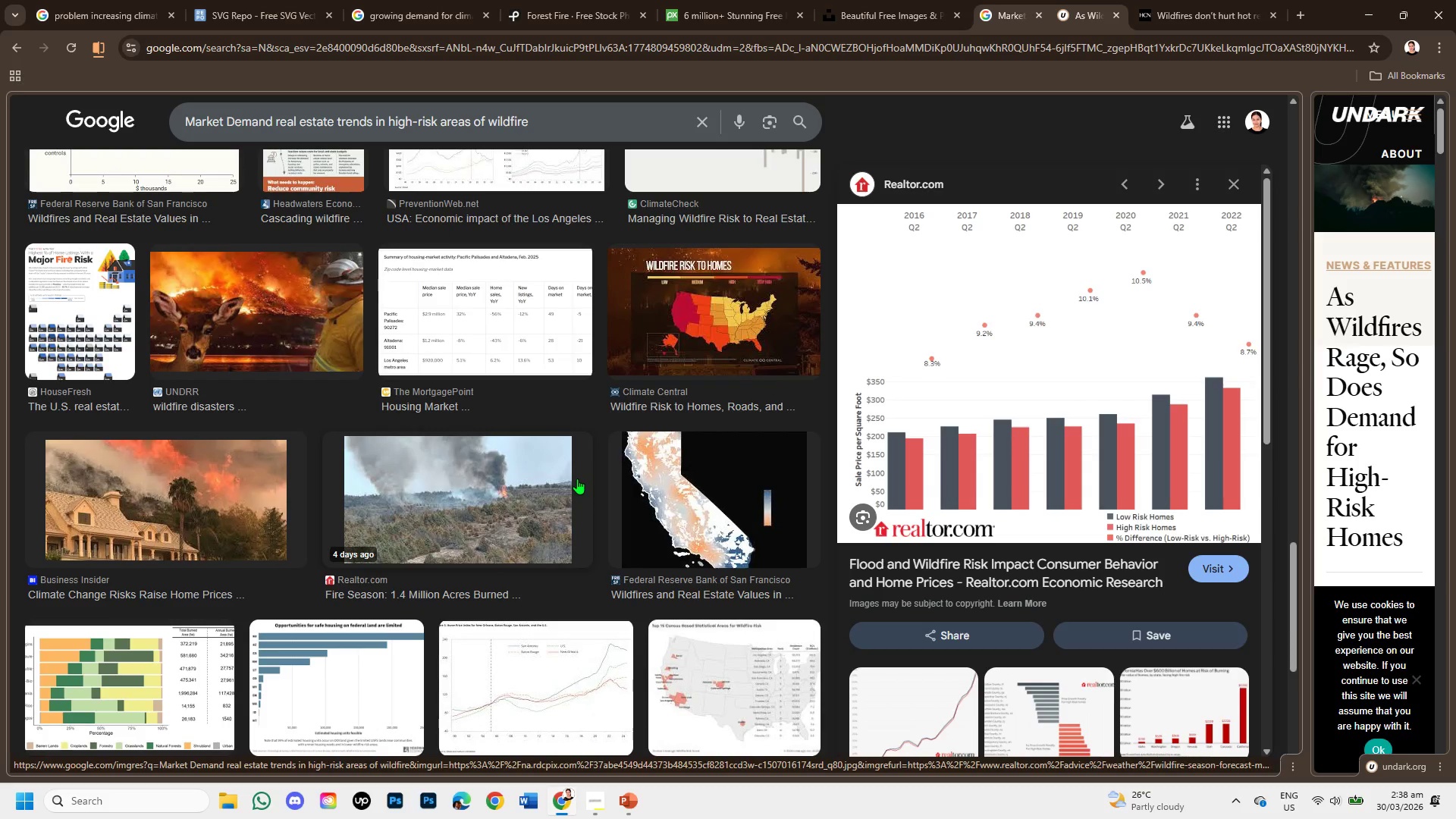 
scroll: coordinate [577, 479], scroll_direction: up, amount: 2.0
 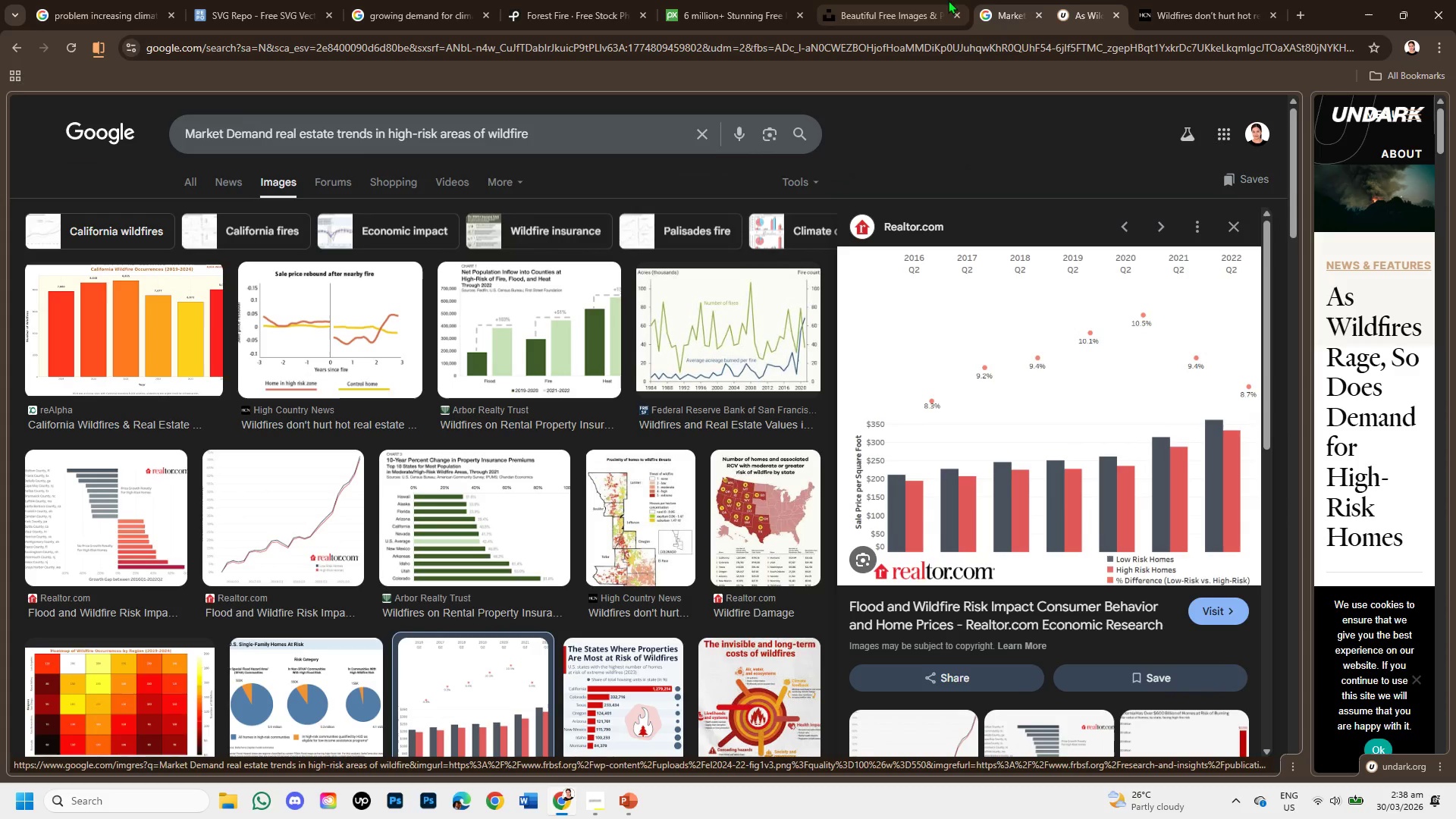 
left_click([1203, 0])
 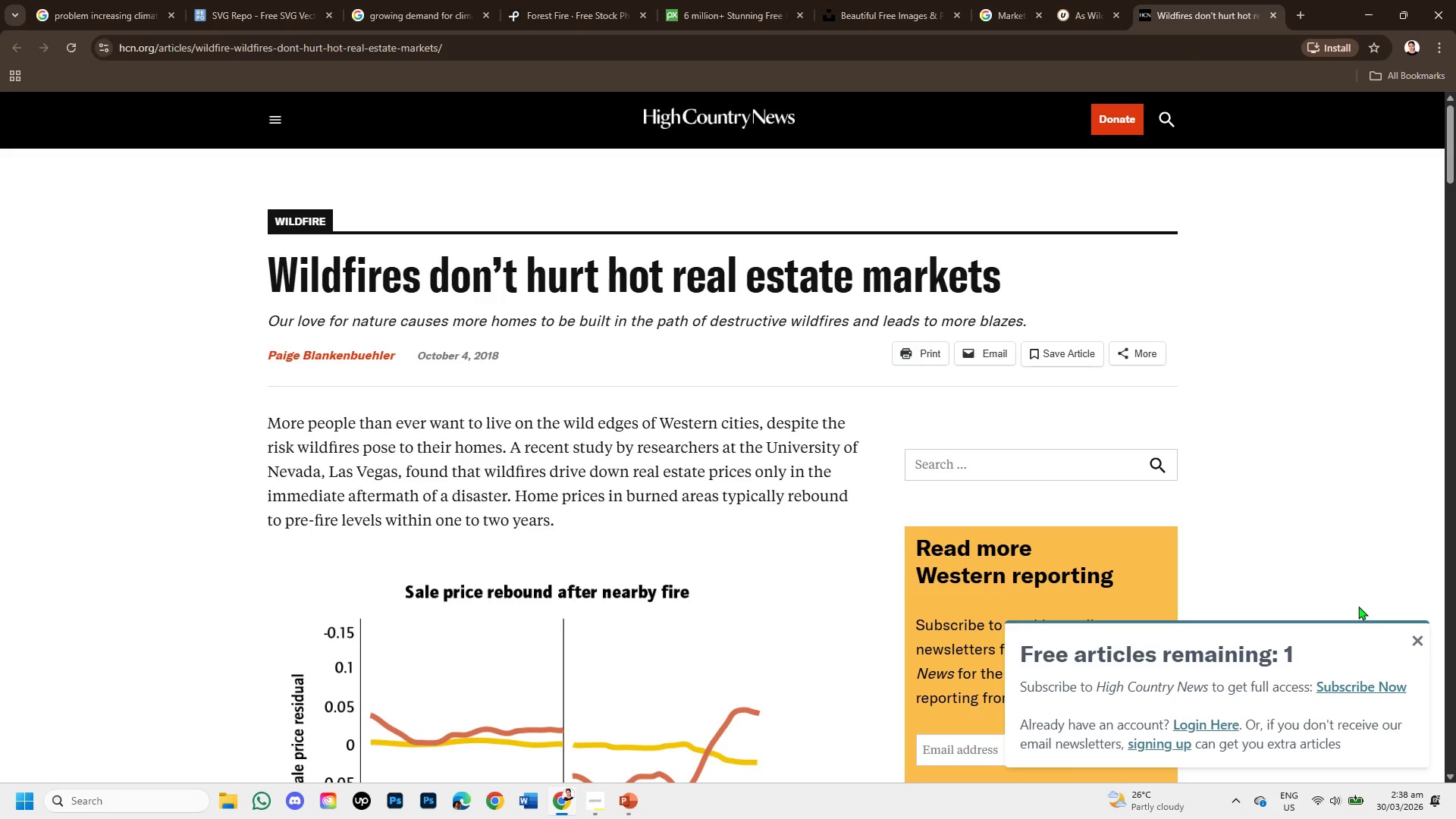 
left_click([1416, 637])
 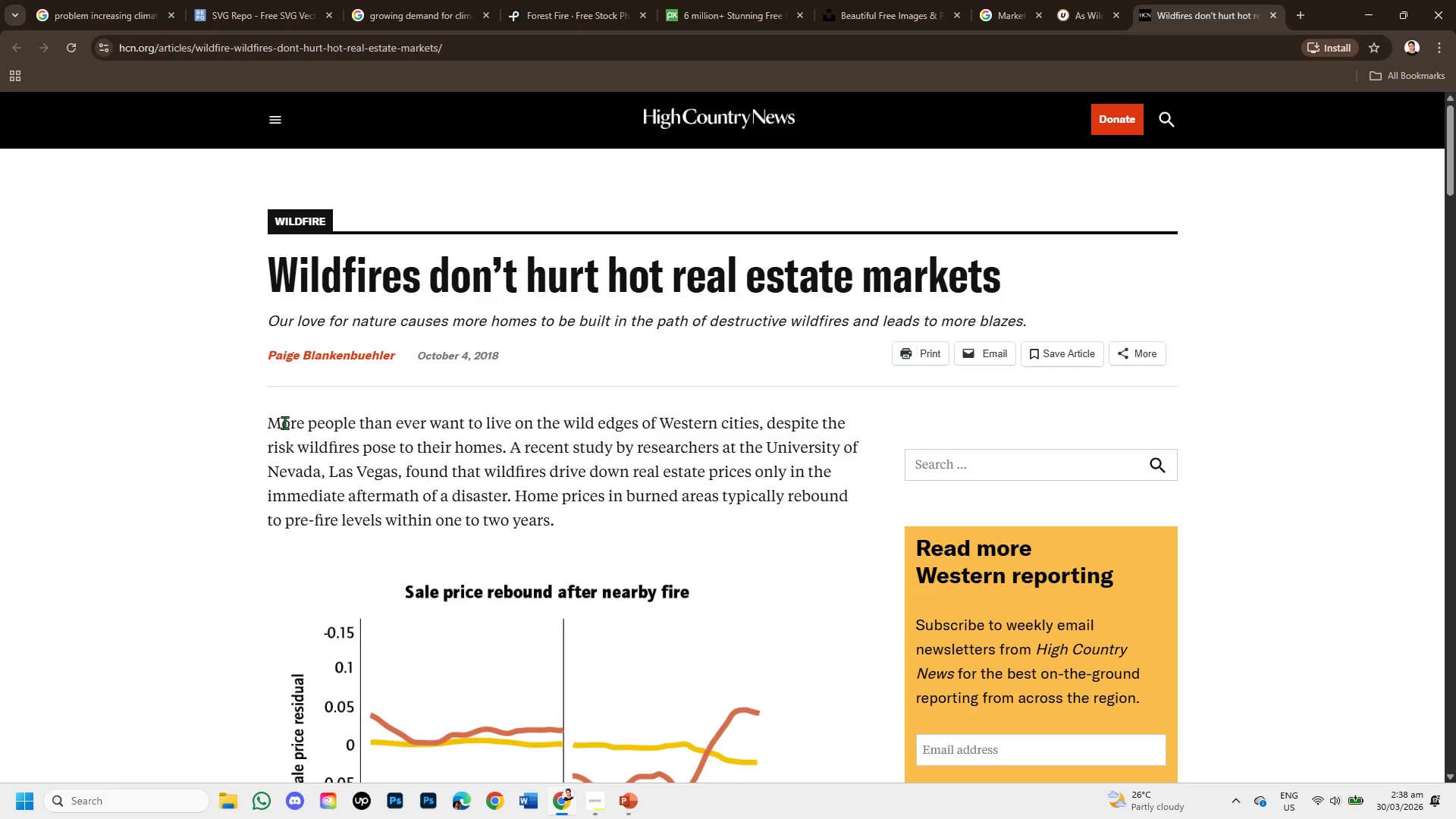 
scroll: coordinate [364, 448], scroll_direction: down, amount: 6.0
 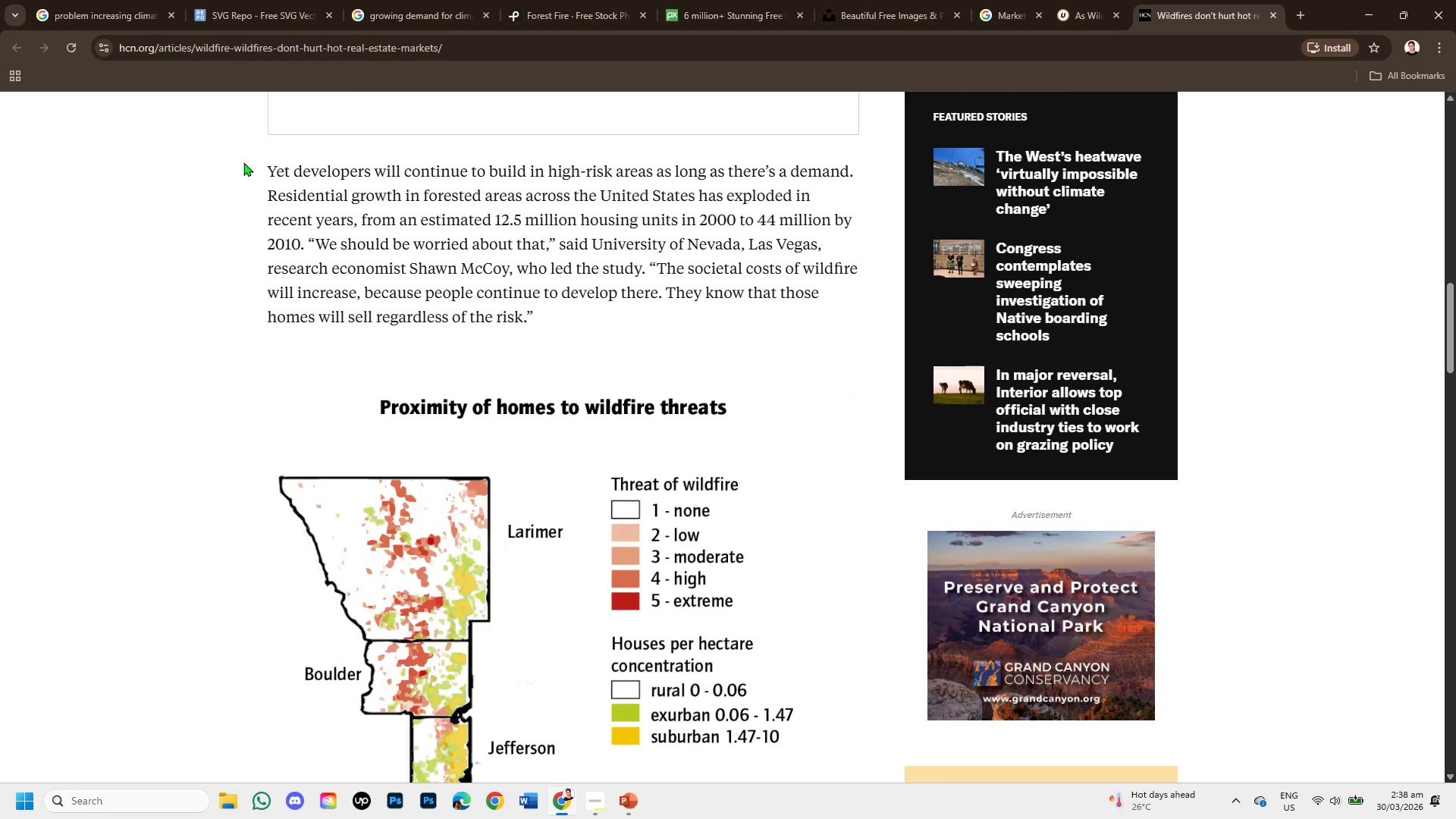 
left_click_drag(start_coordinate=[243, 162], to_coordinate=[657, 322])
 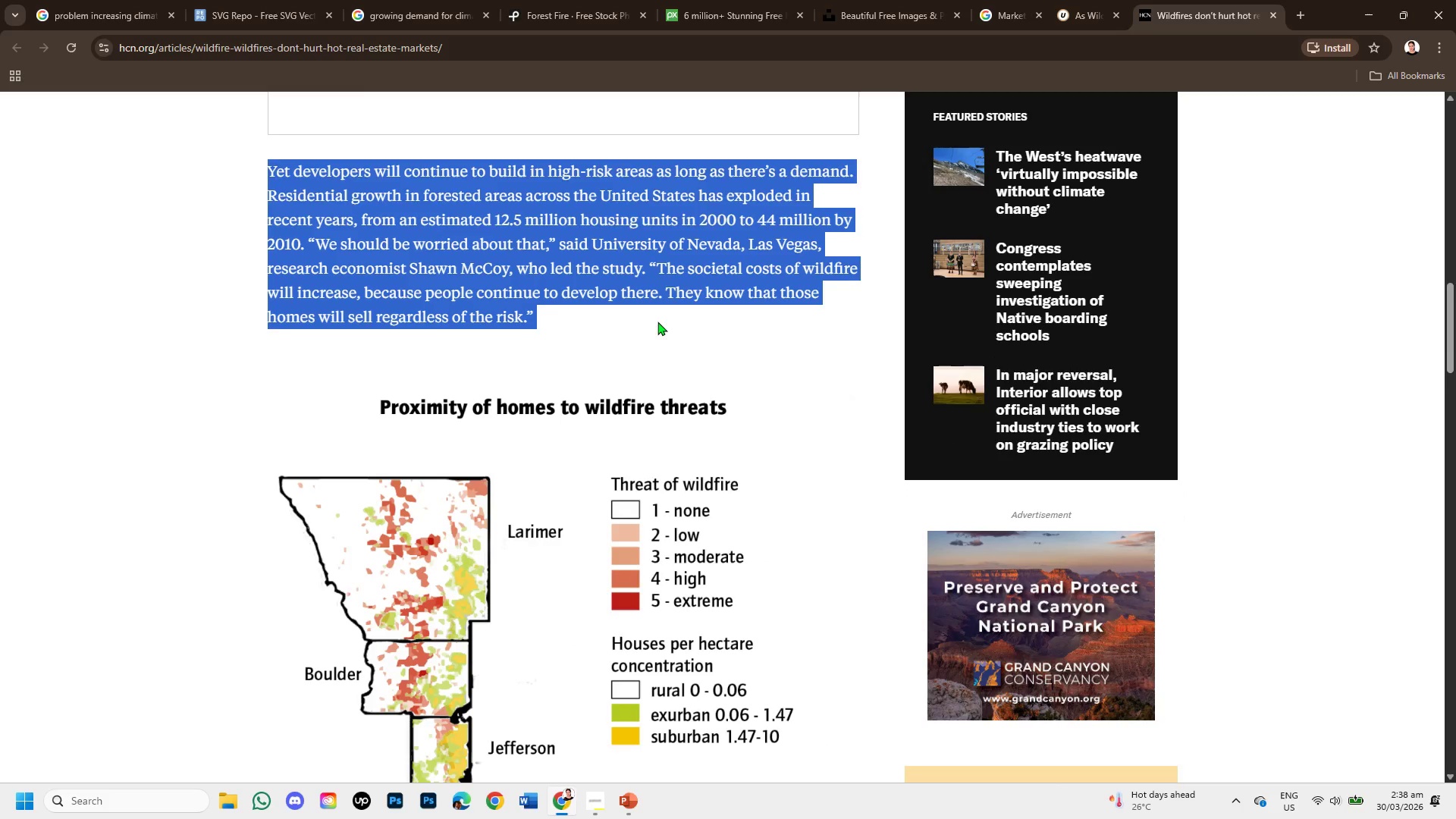 
scroll: coordinate [680, 350], scroll_direction: down, amount: 7.0
 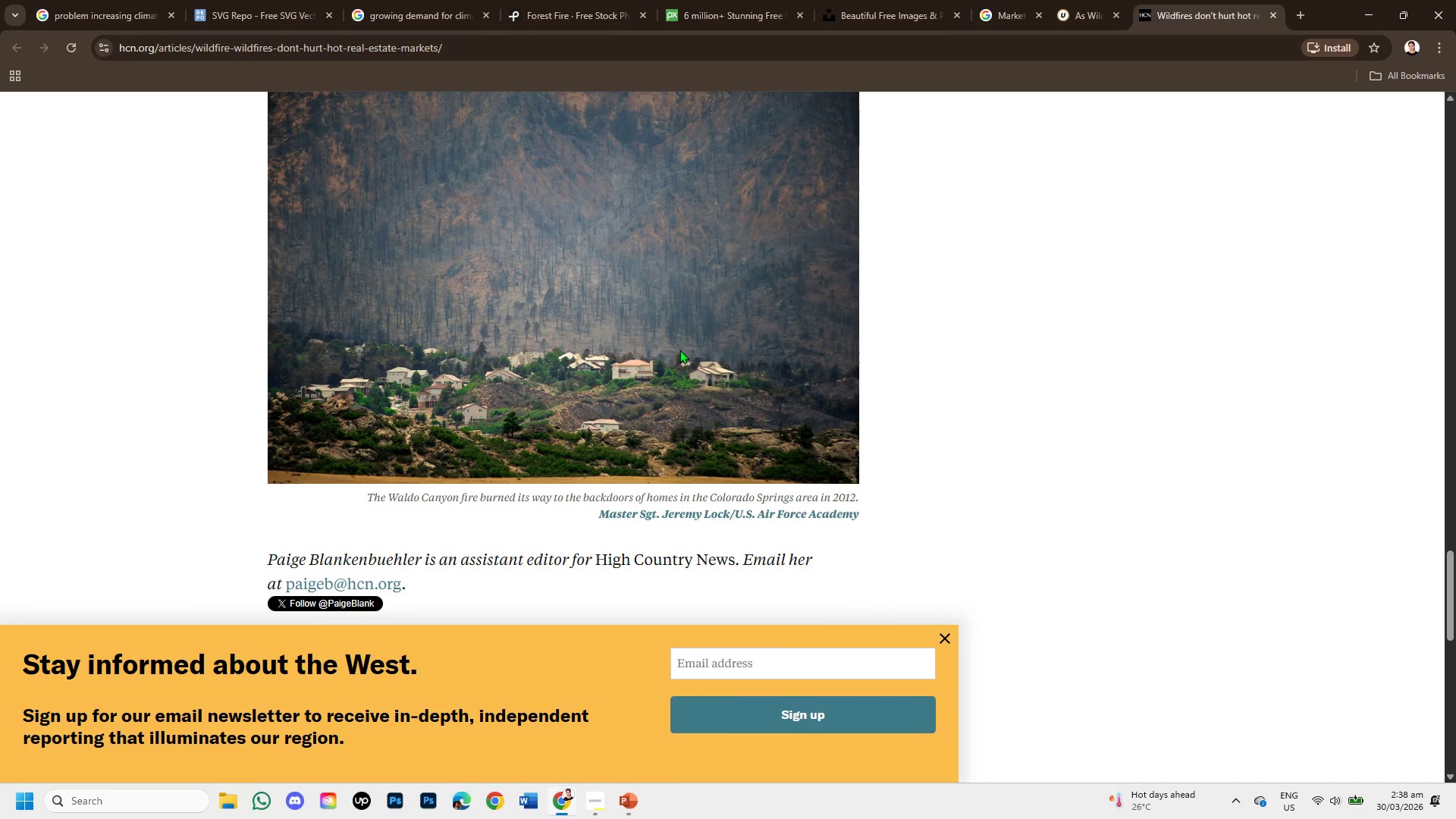 
scroll: coordinate [679, 350], scroll_direction: down, amount: 1.0
 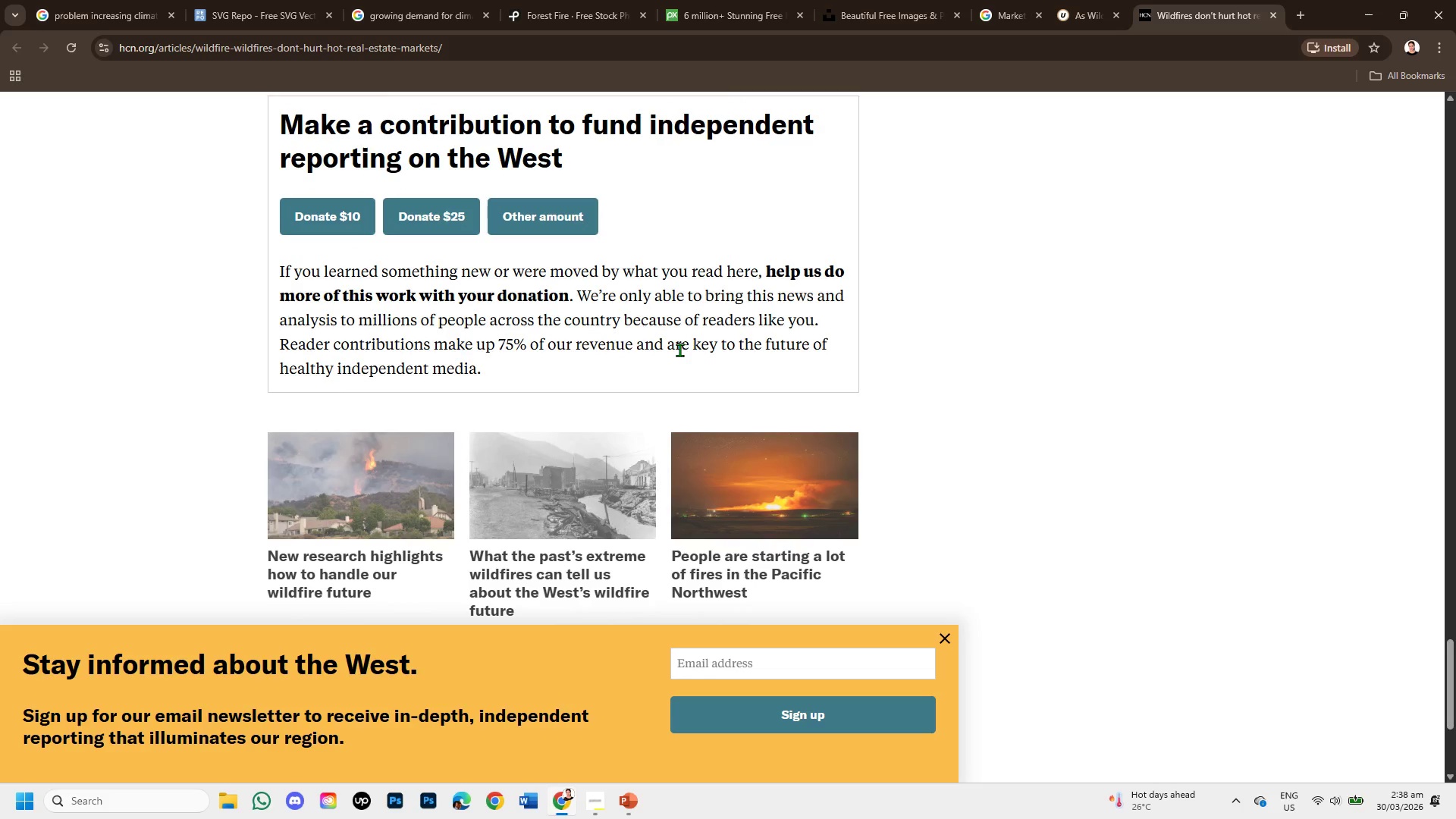 
scroll: coordinate [679, 350], scroll_direction: up, amount: 1.0
 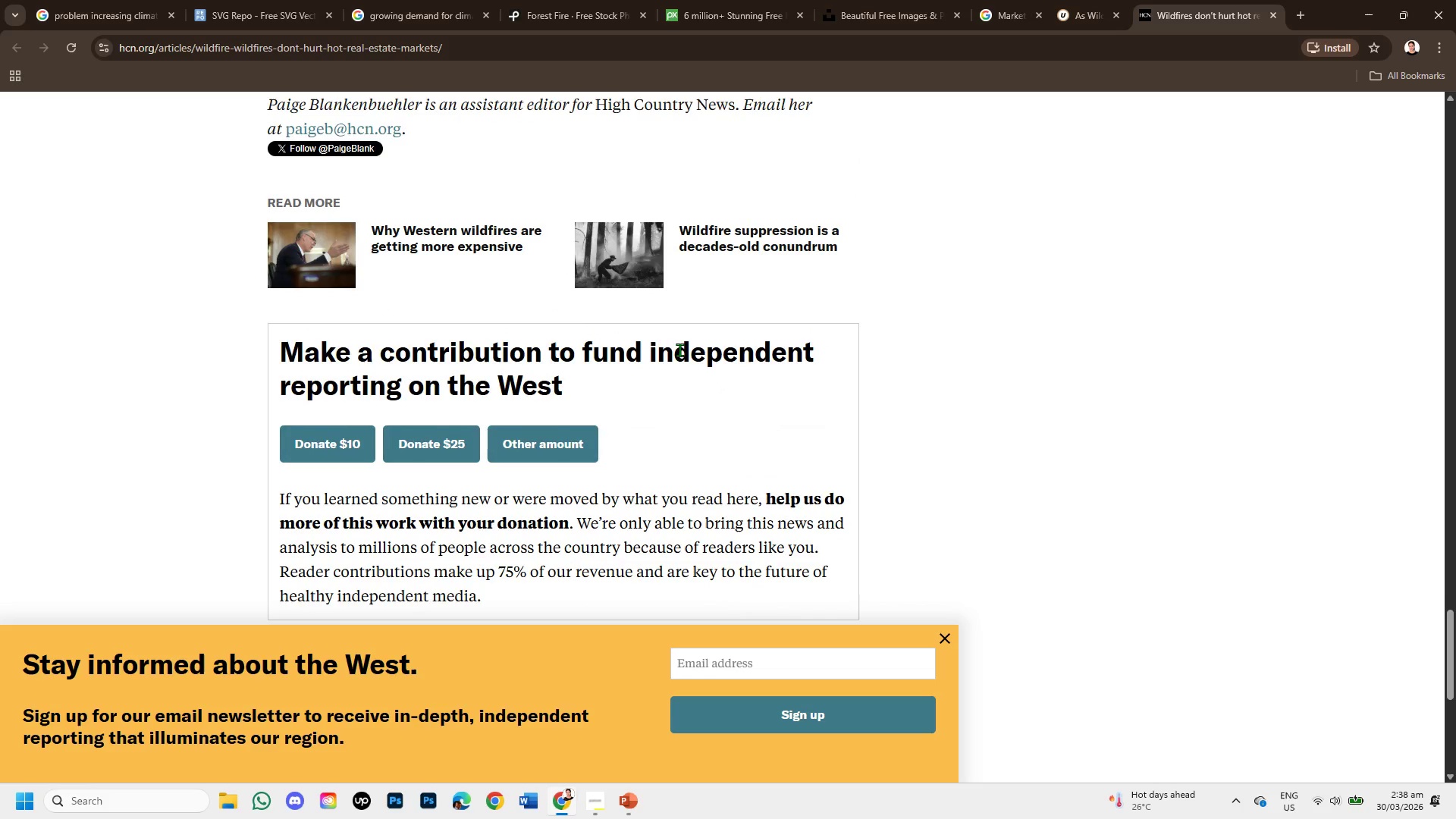 
scroll: coordinate [679, 350], scroll_direction: down, amount: 3.0
 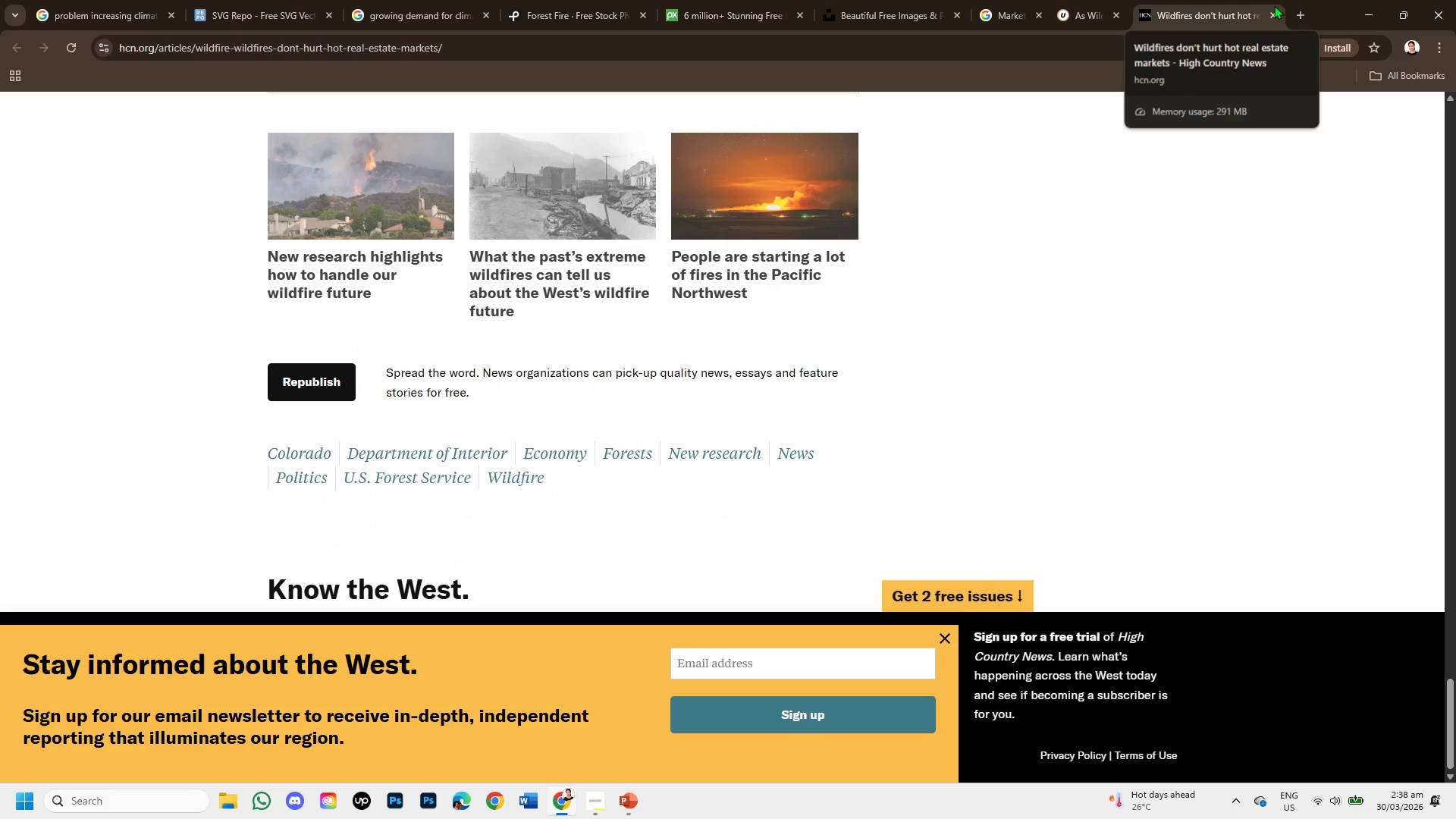 
left_click([1274, 10])
 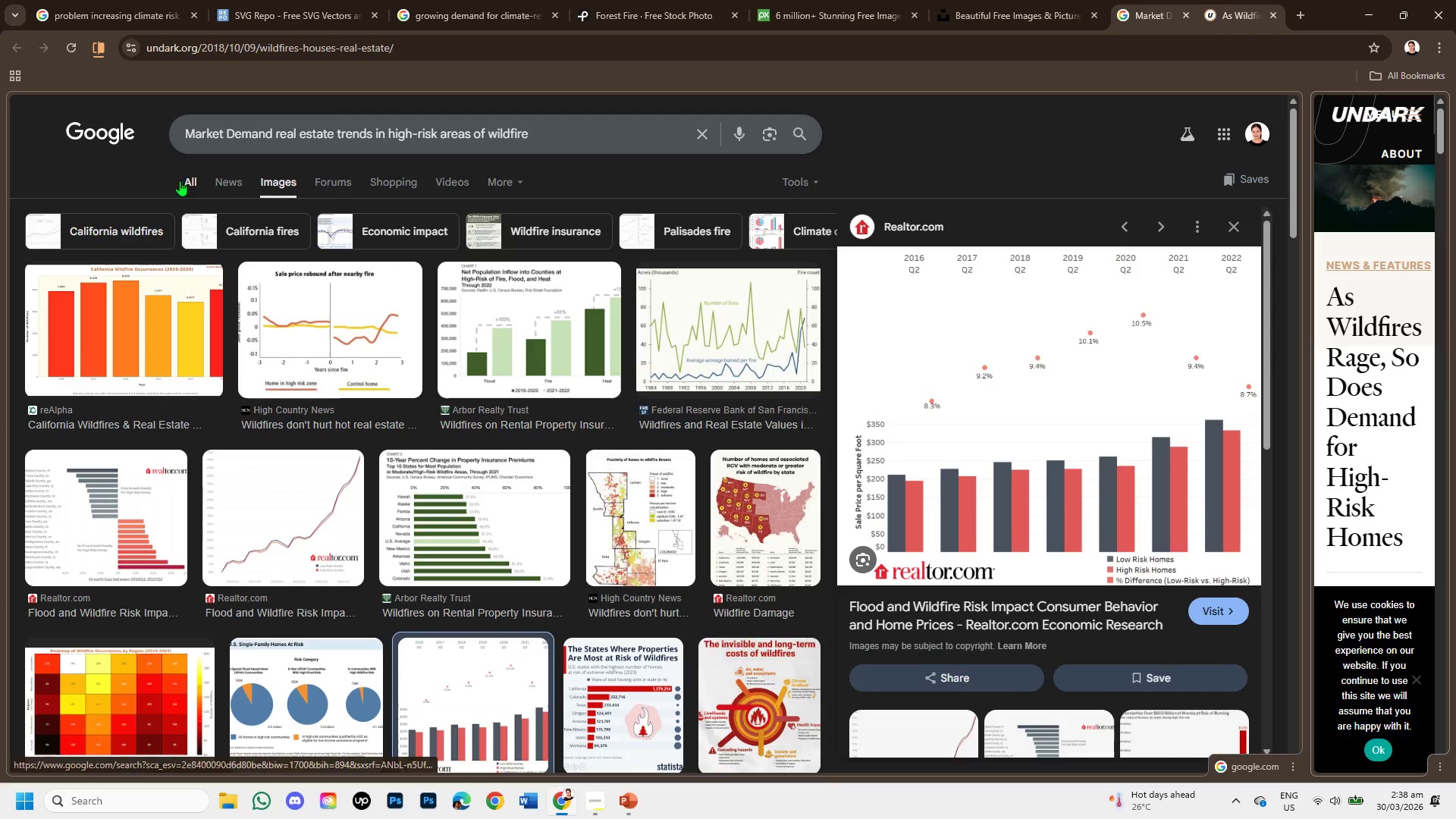 
left_click([189, 180])
 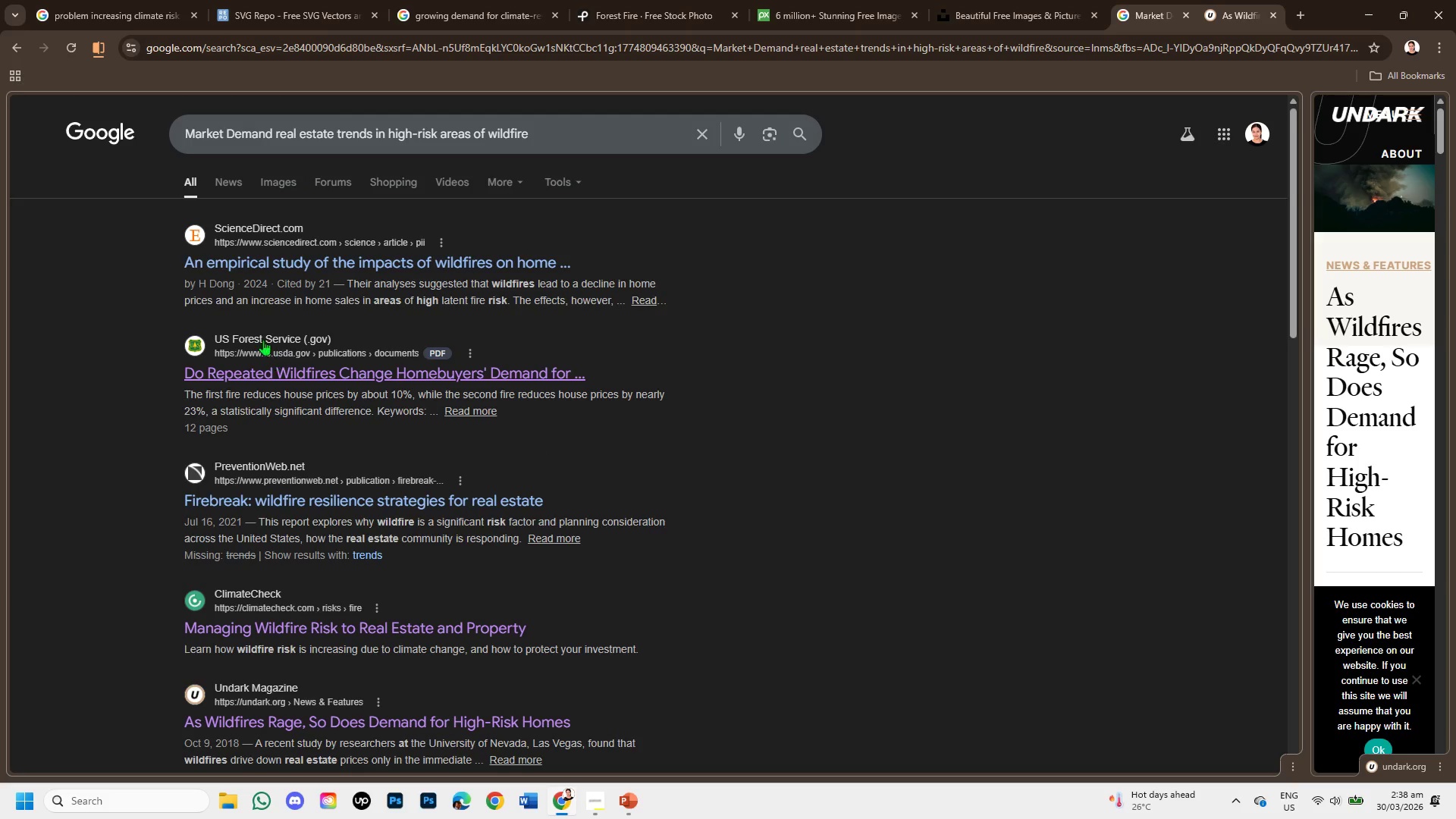 
scroll: coordinate [229, 455], scroll_direction: down, amount: 7.0
 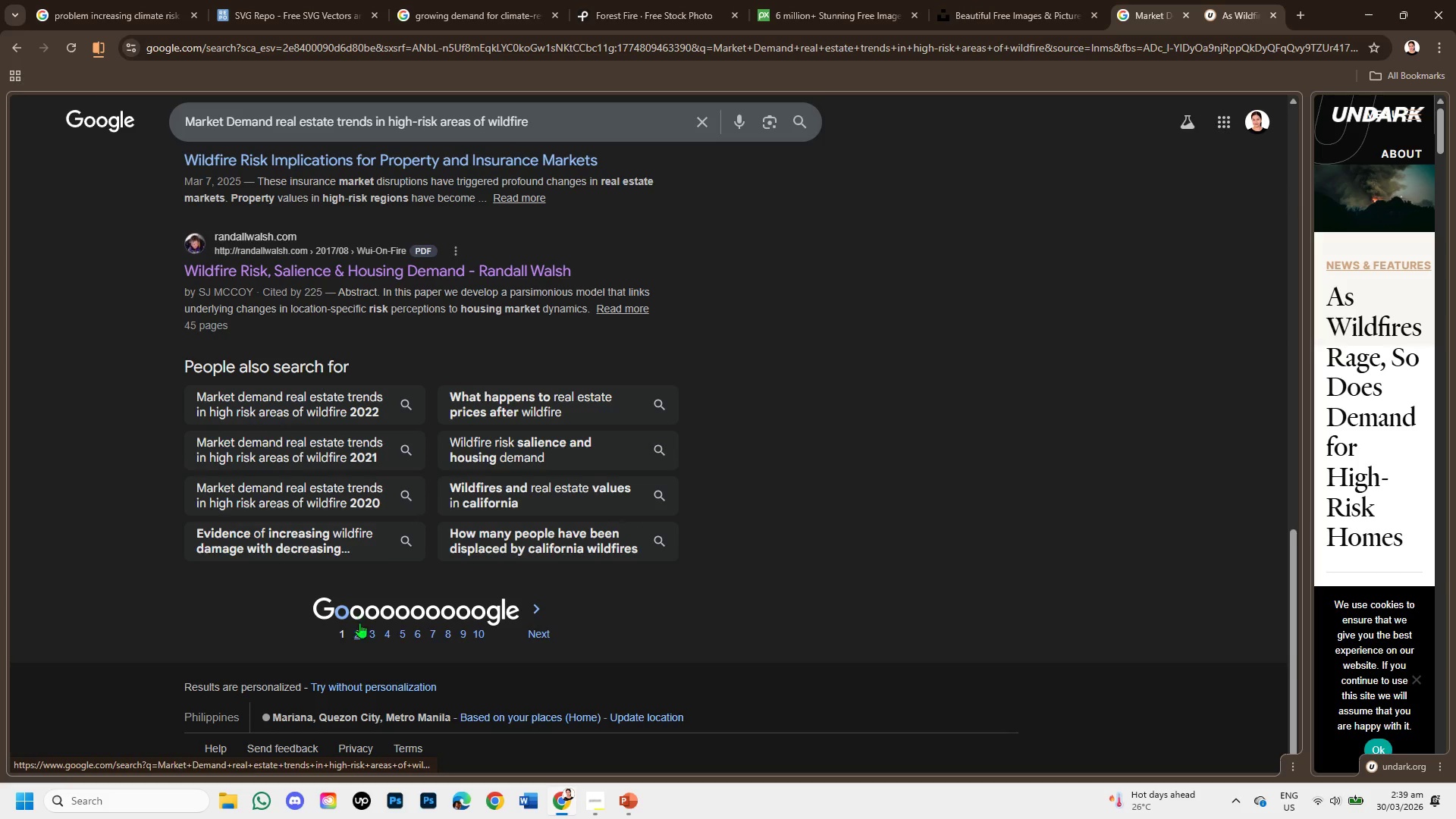 
left_click([359, 628])
 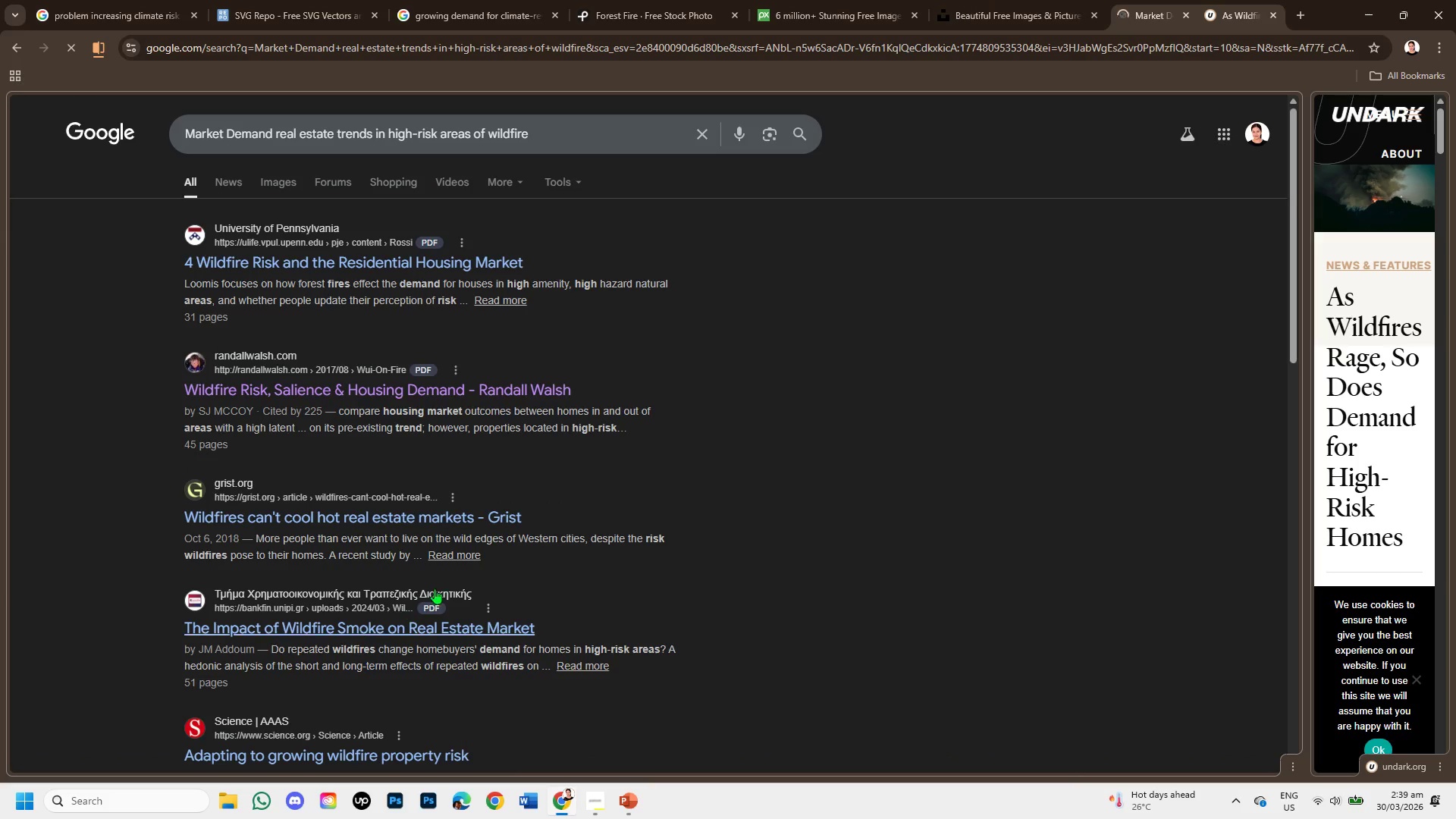 
mouse_move([1118, 17])
 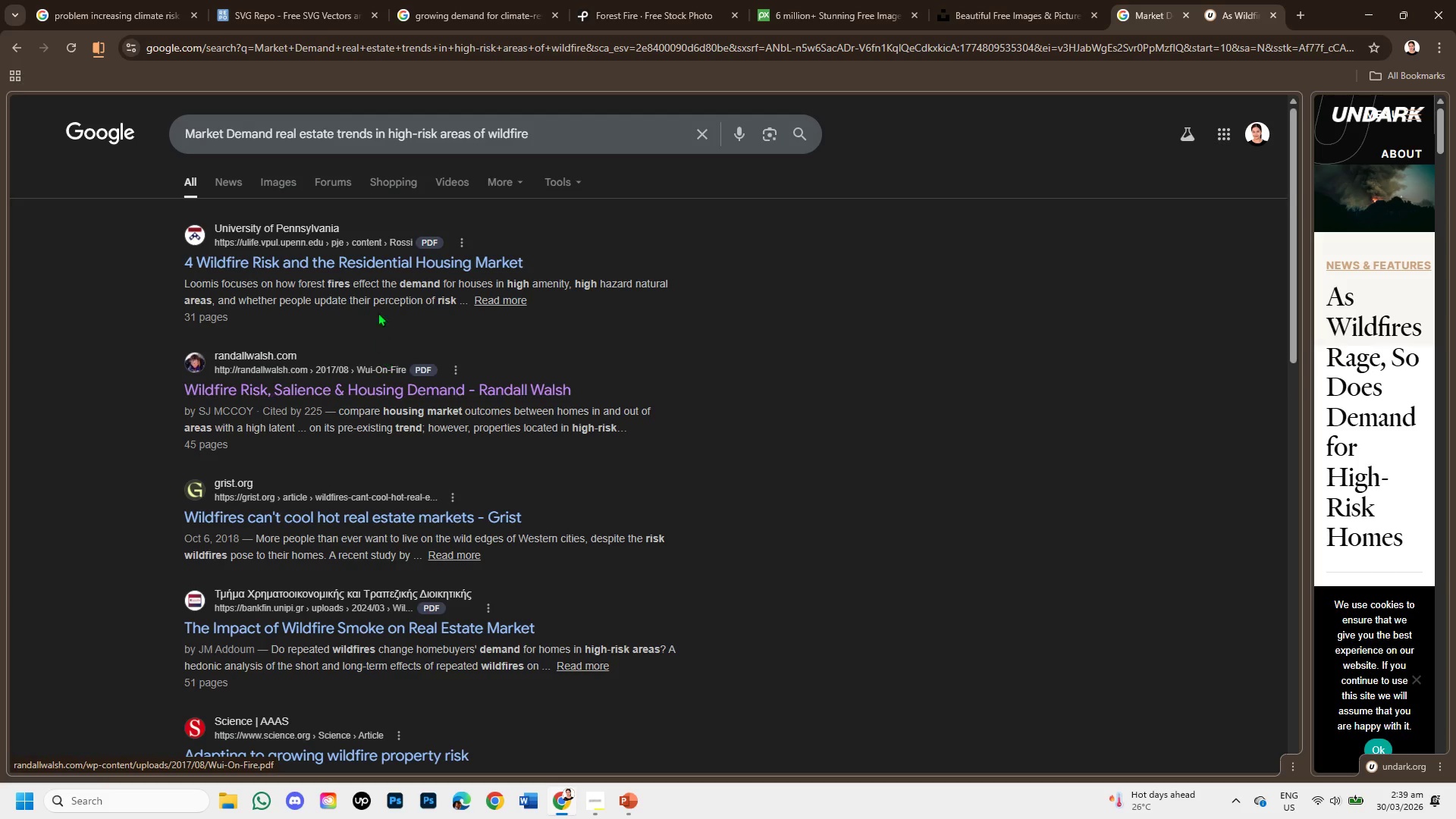 
wait(5.53)
 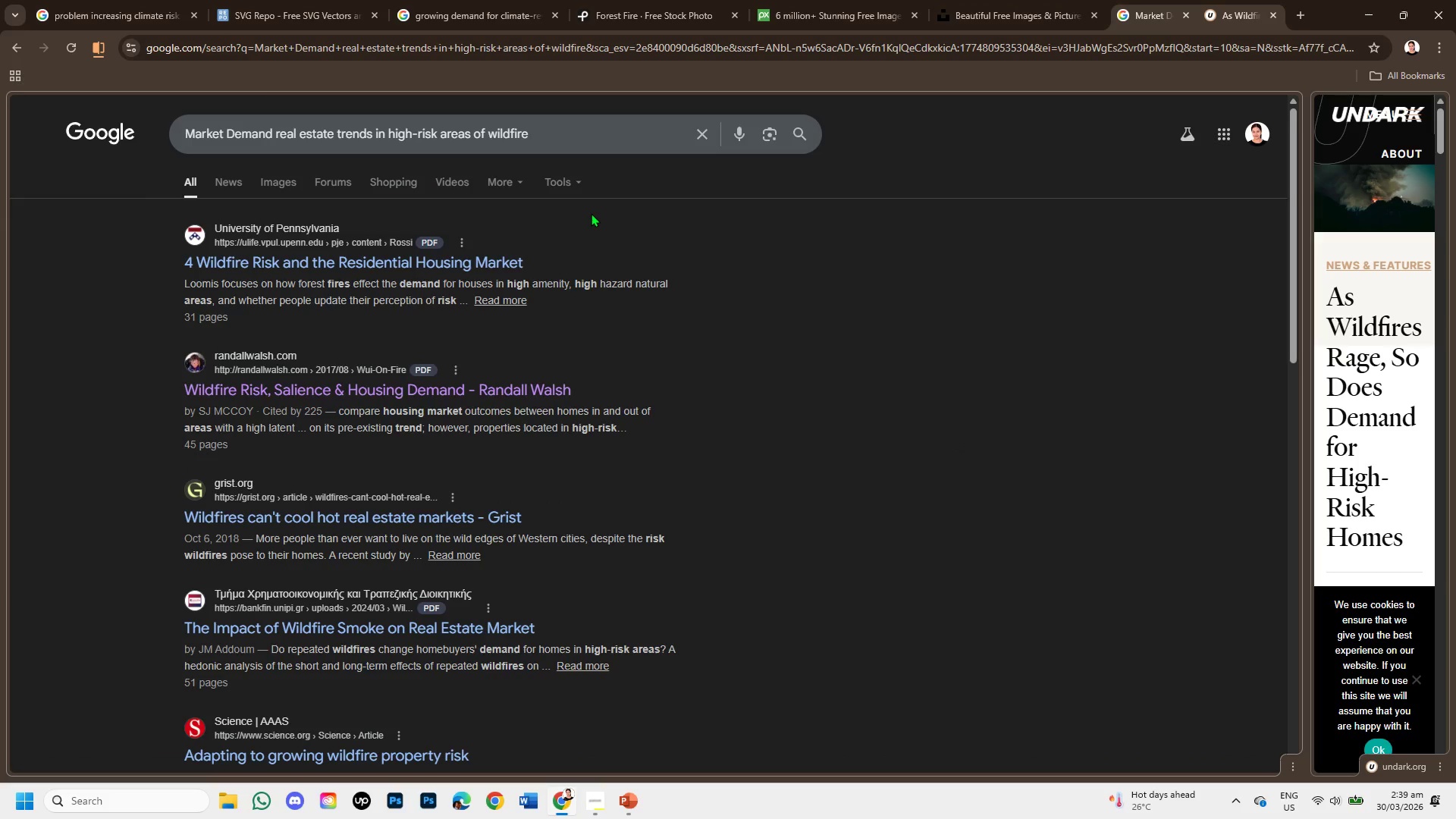 
right_click([285, 267])
 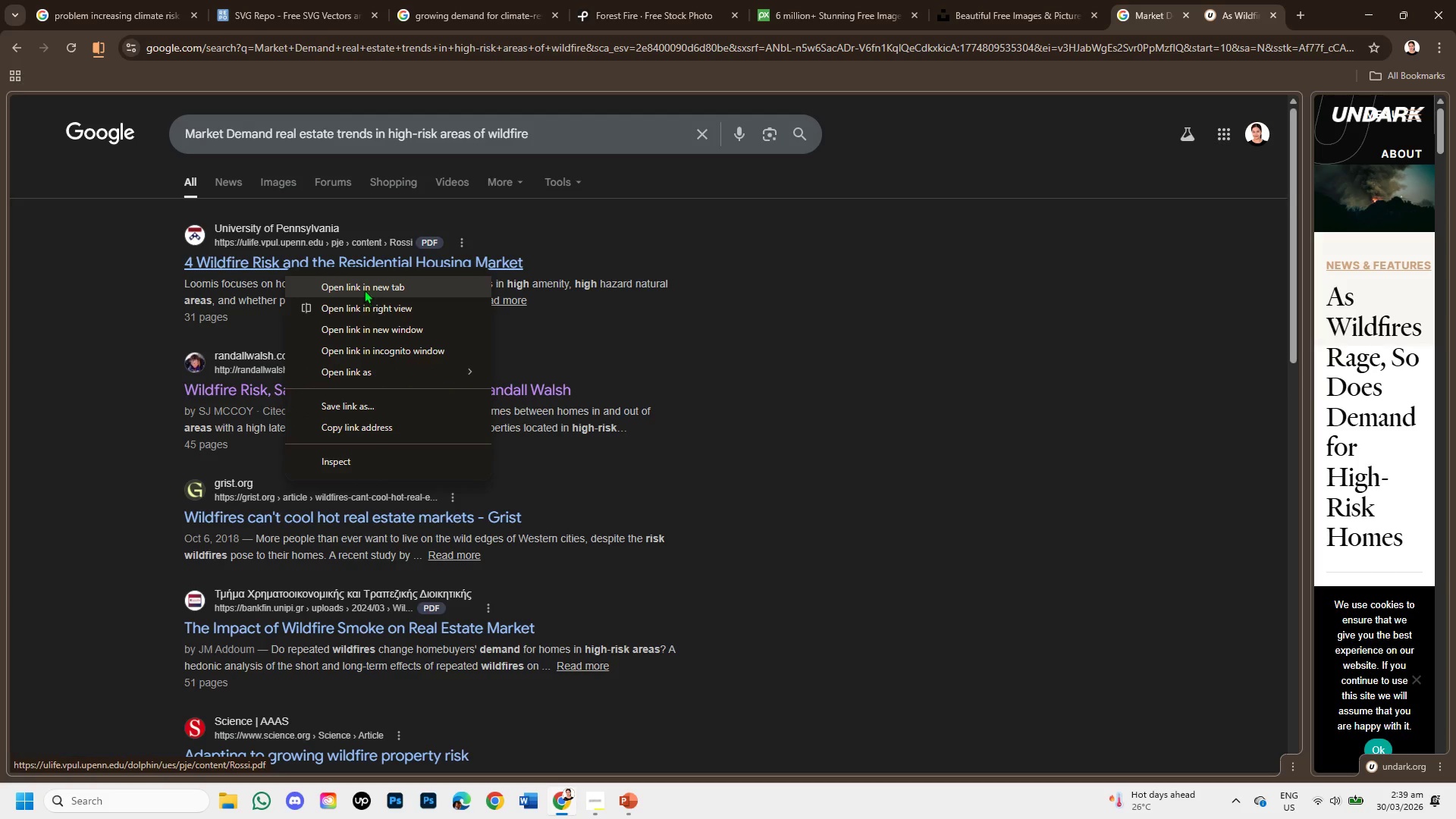 
left_click([364, 287])
 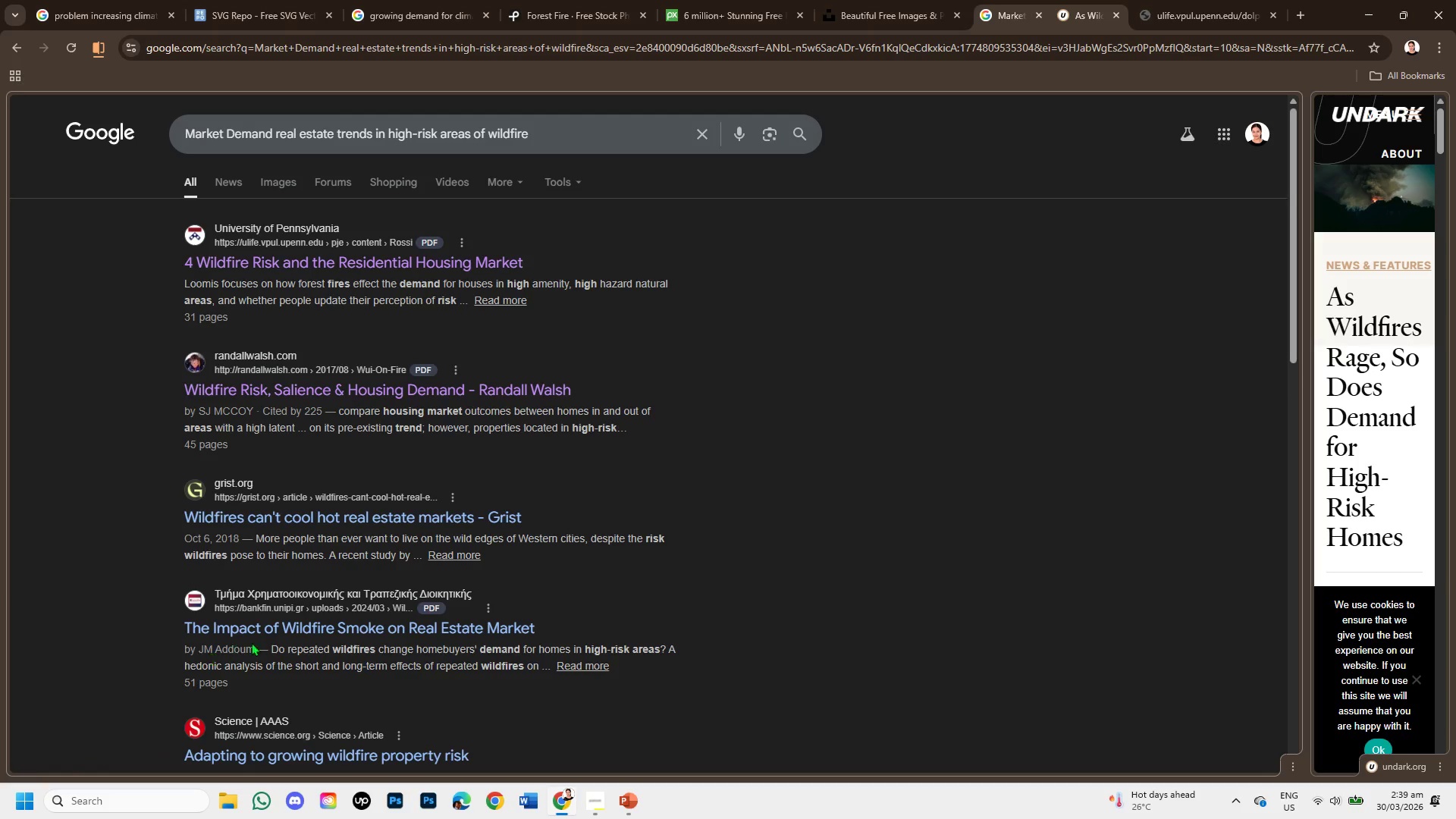 
scroll: coordinate [287, 617], scroll_direction: down, amount: 1.0
 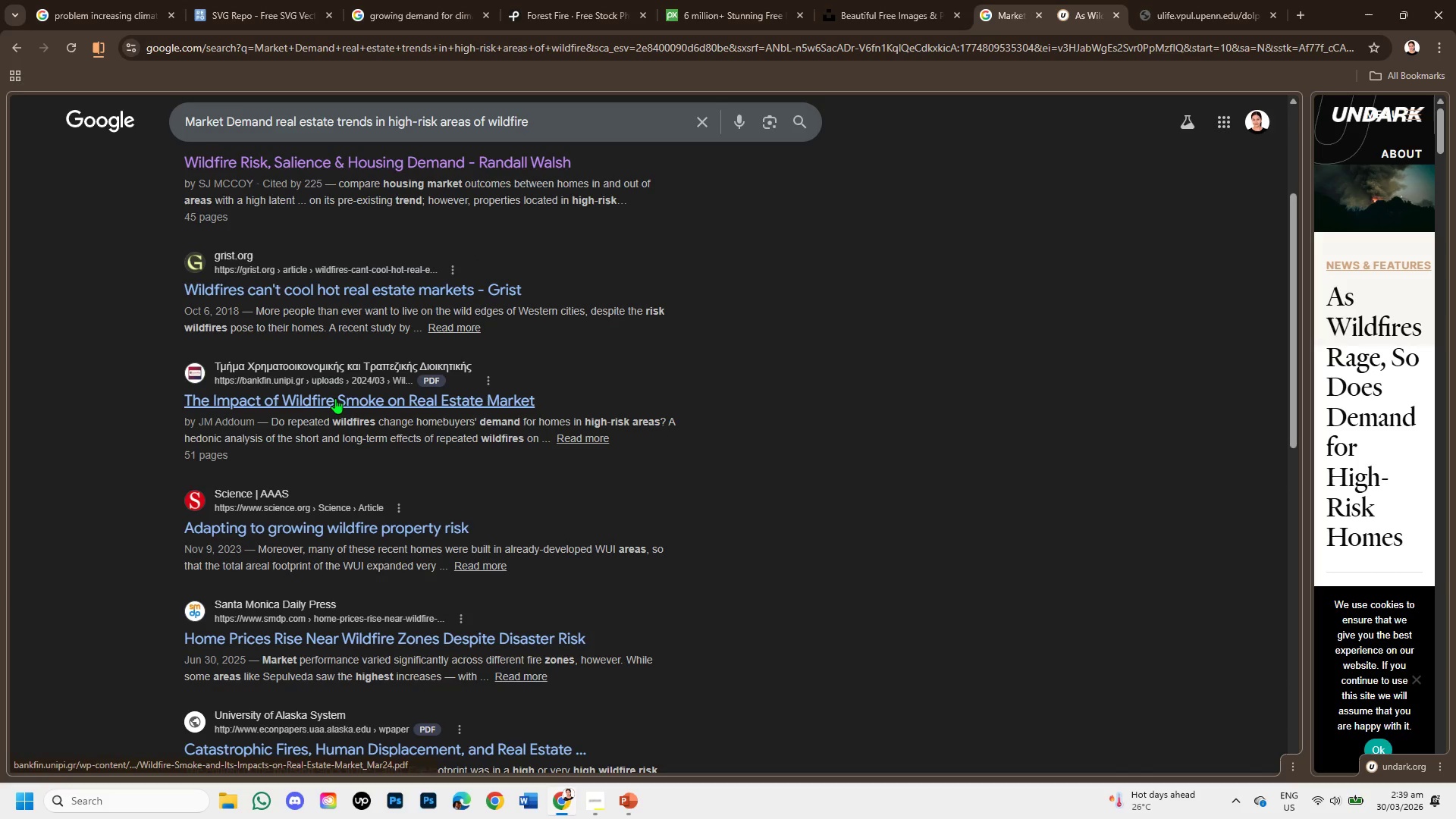 
right_click([335, 398])
 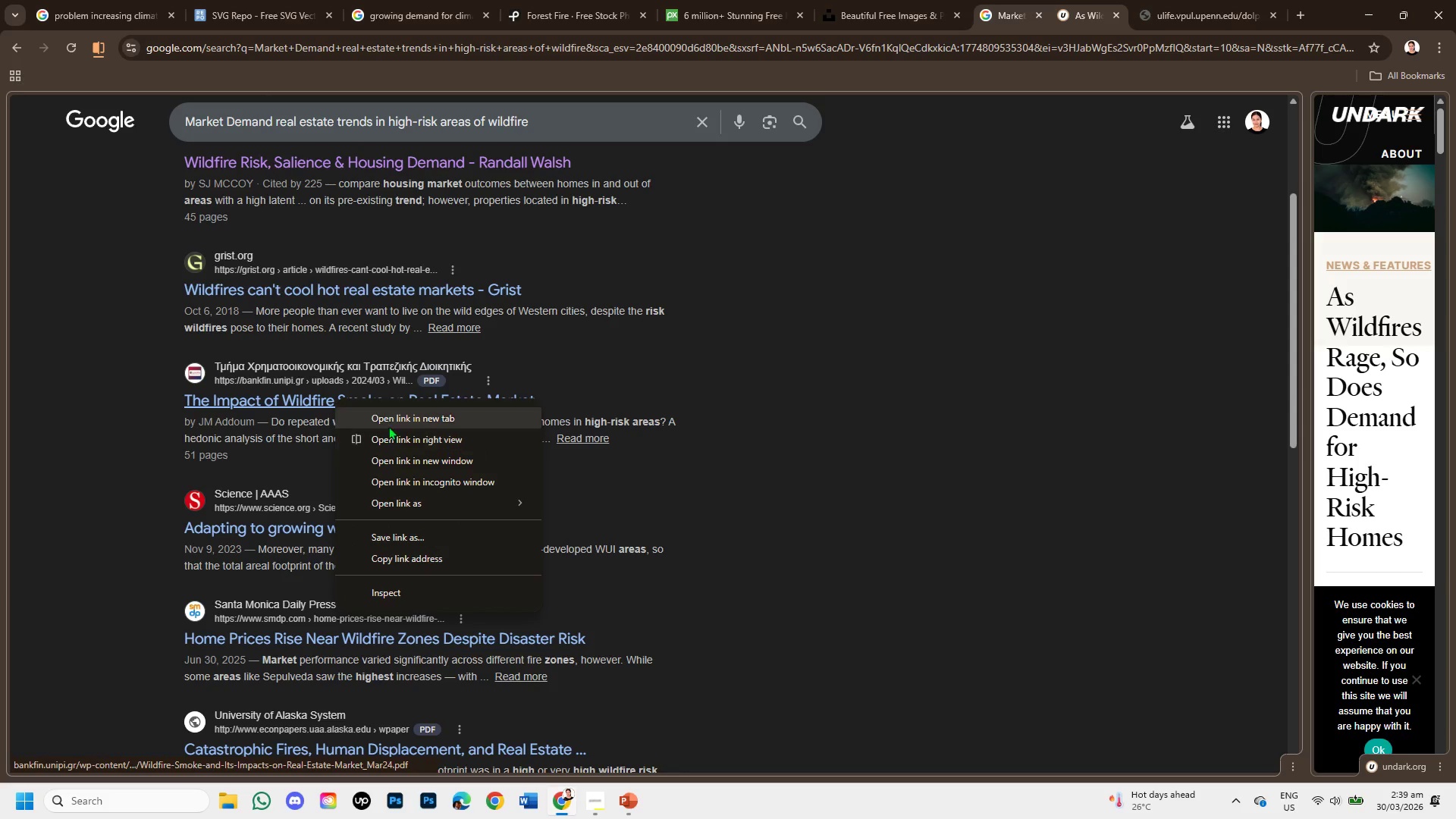 
left_click([395, 419])
 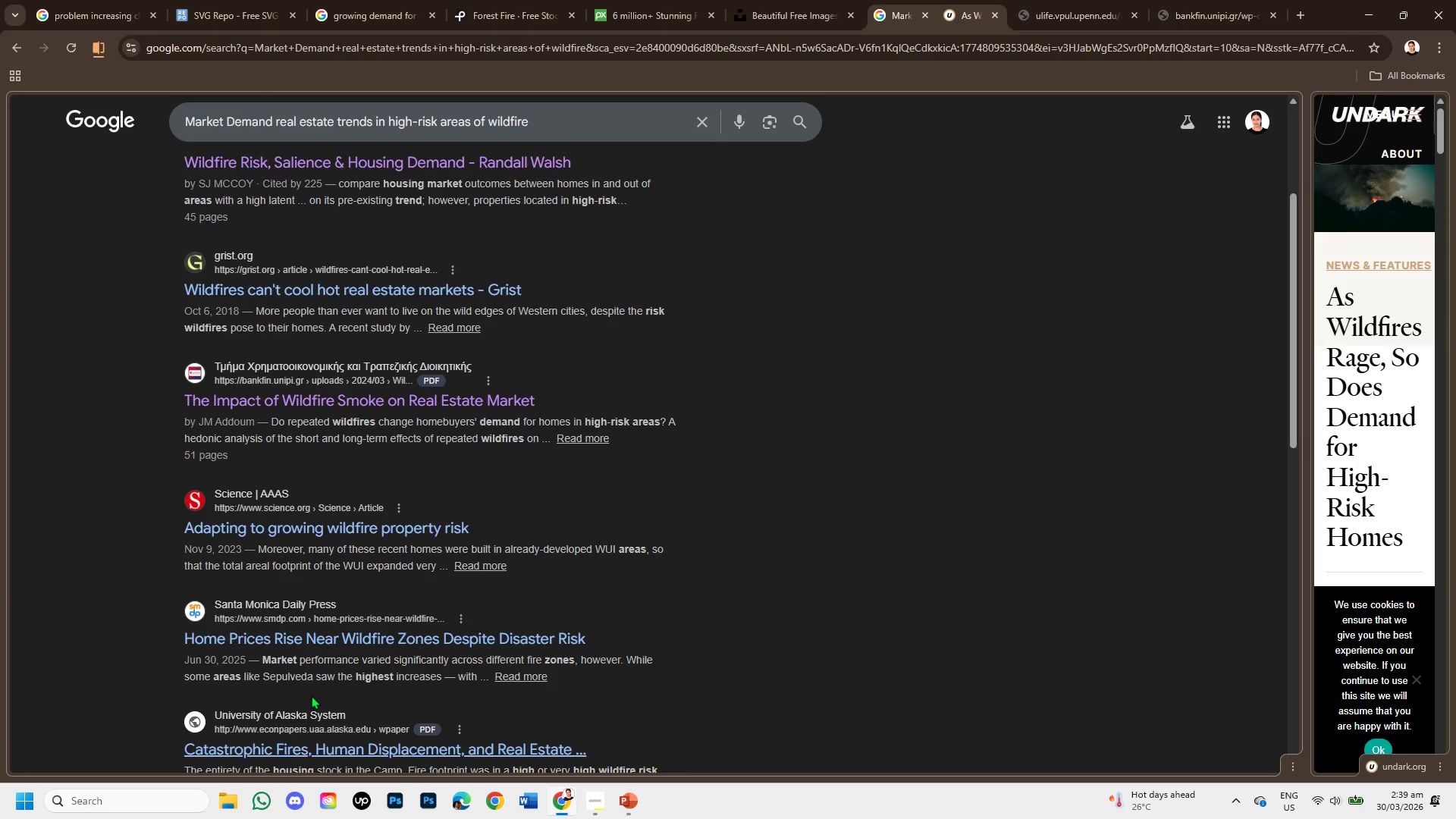 
right_click([309, 522])
 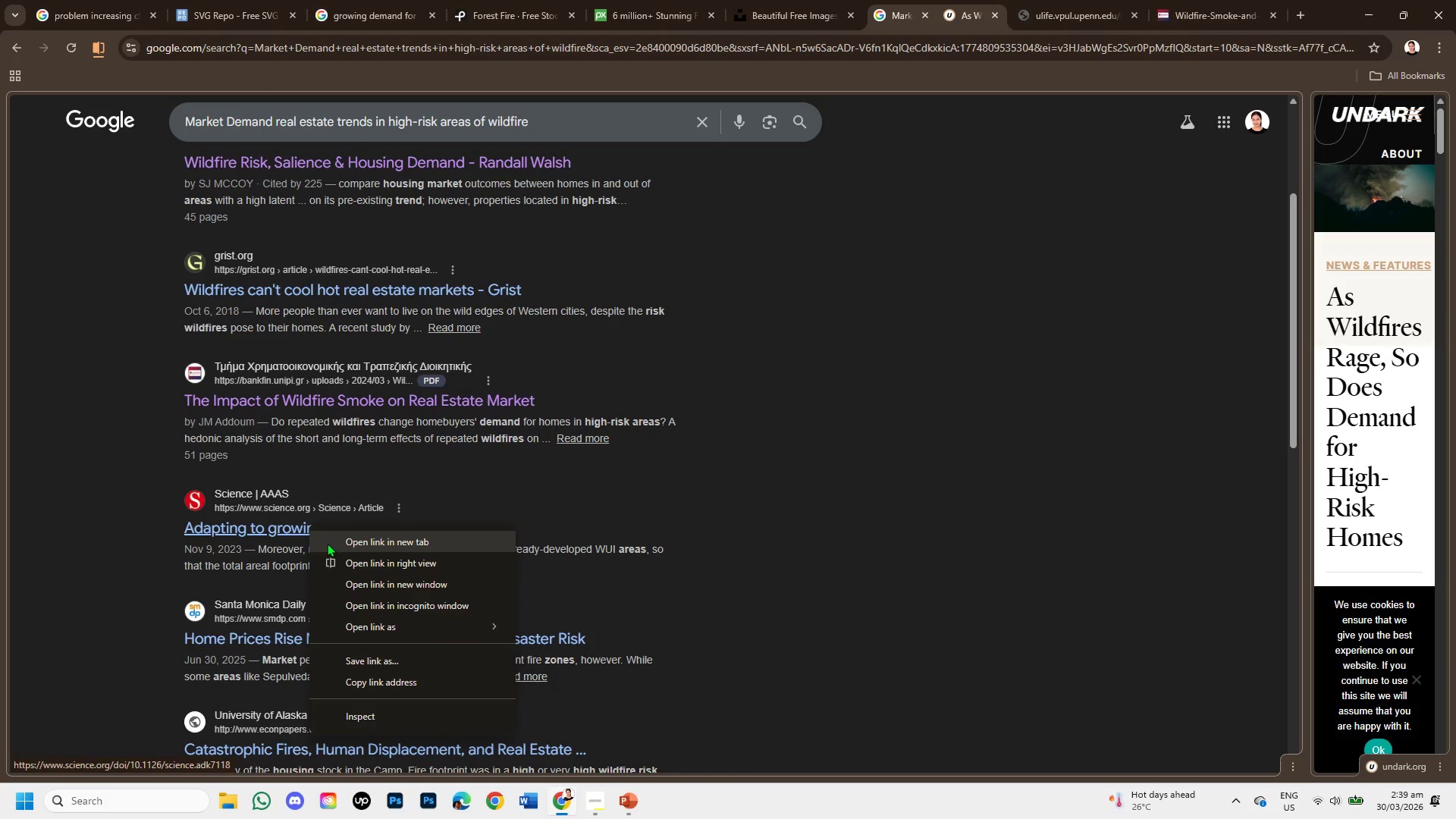 
left_click([329, 547])
 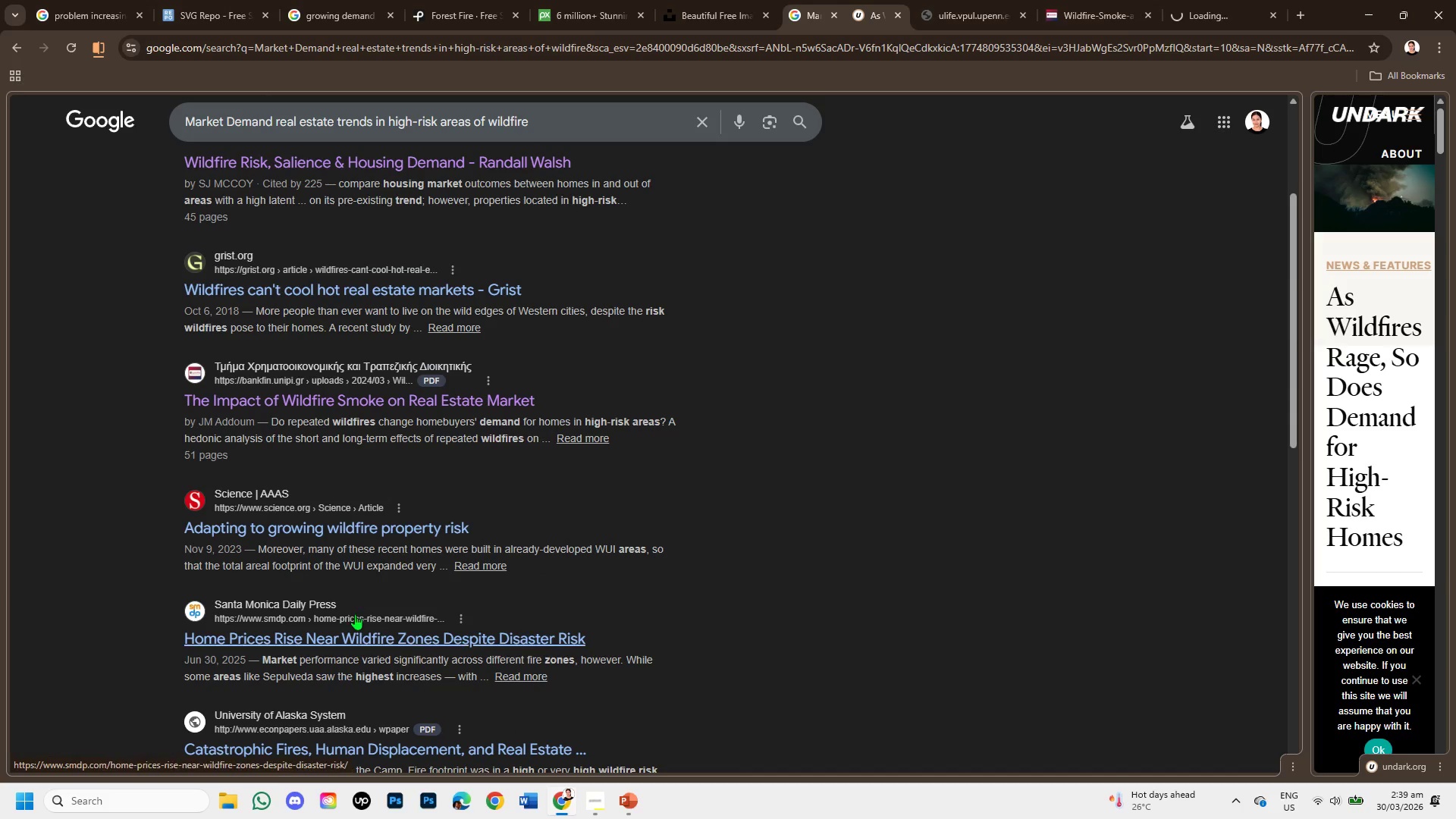 
scroll: coordinate [355, 529], scroll_direction: down, amount: 3.0
 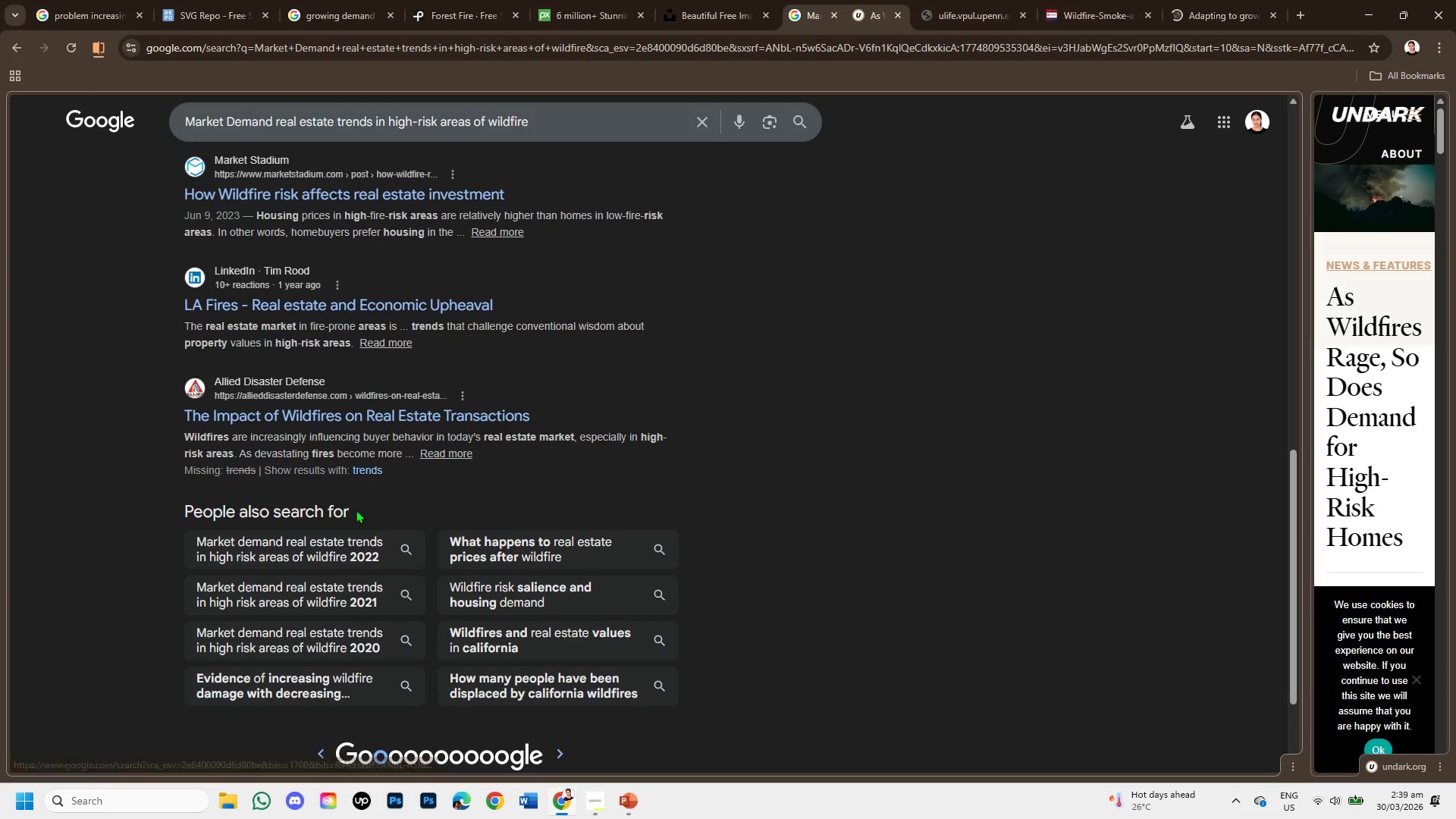 
scroll: coordinate [356, 510], scroll_direction: up, amount: 1.0
 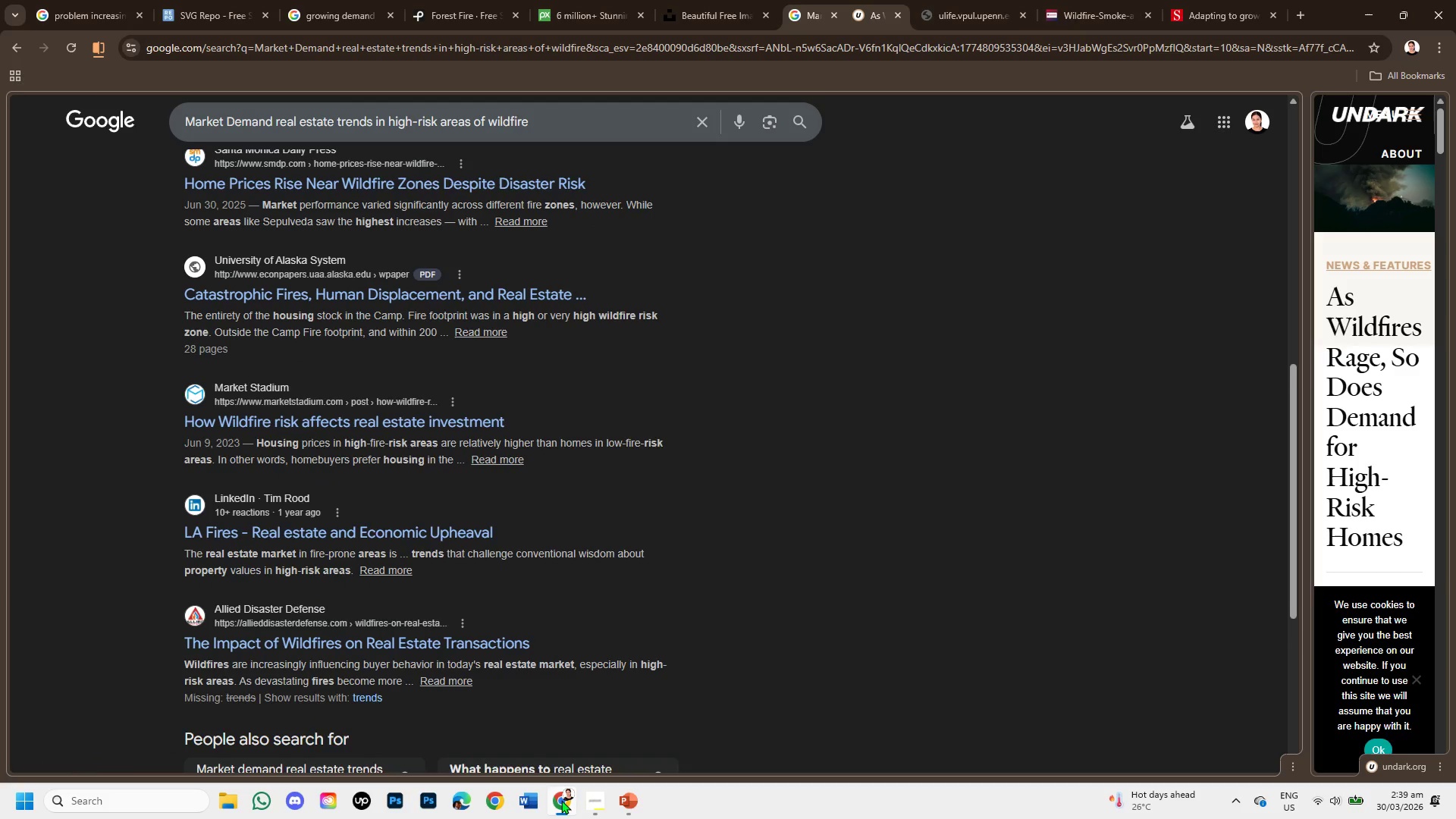 
left_click([581, 800])